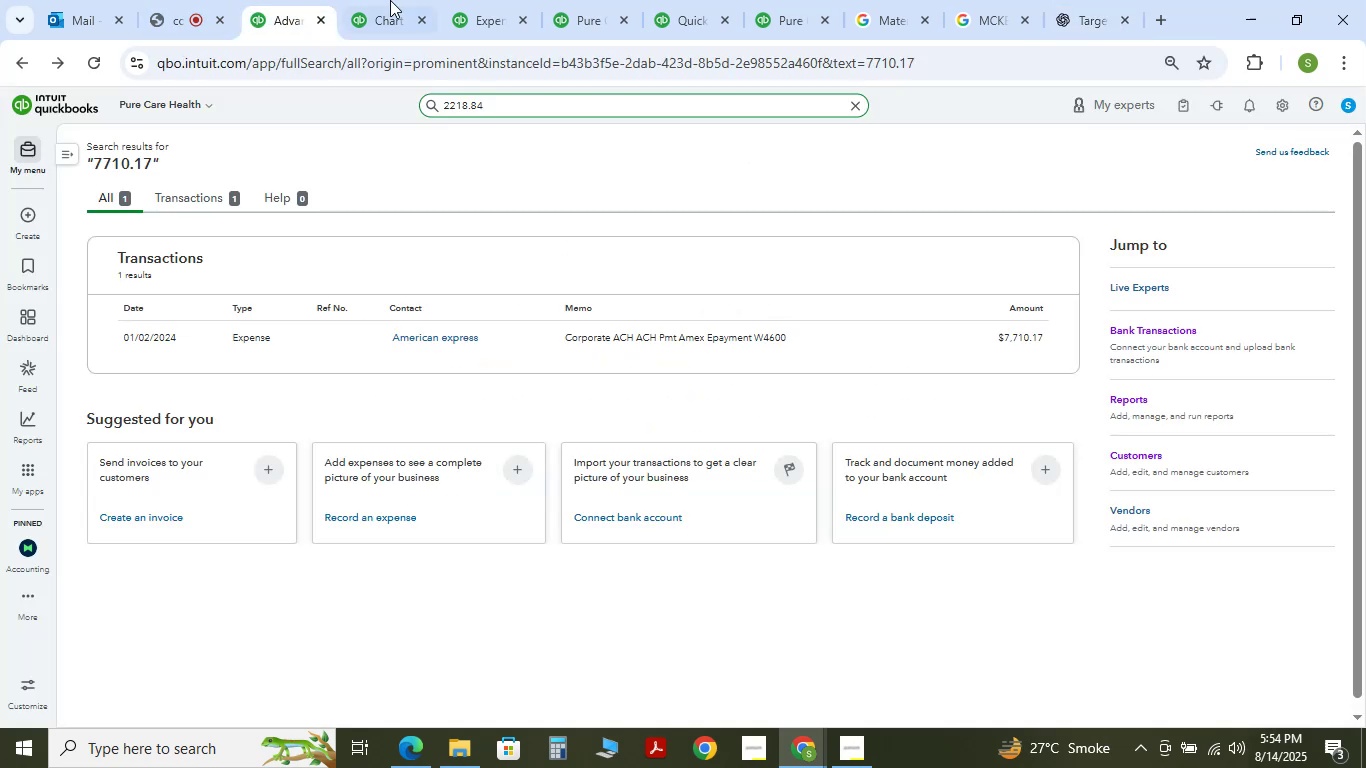 
triple_click([390, 0])
 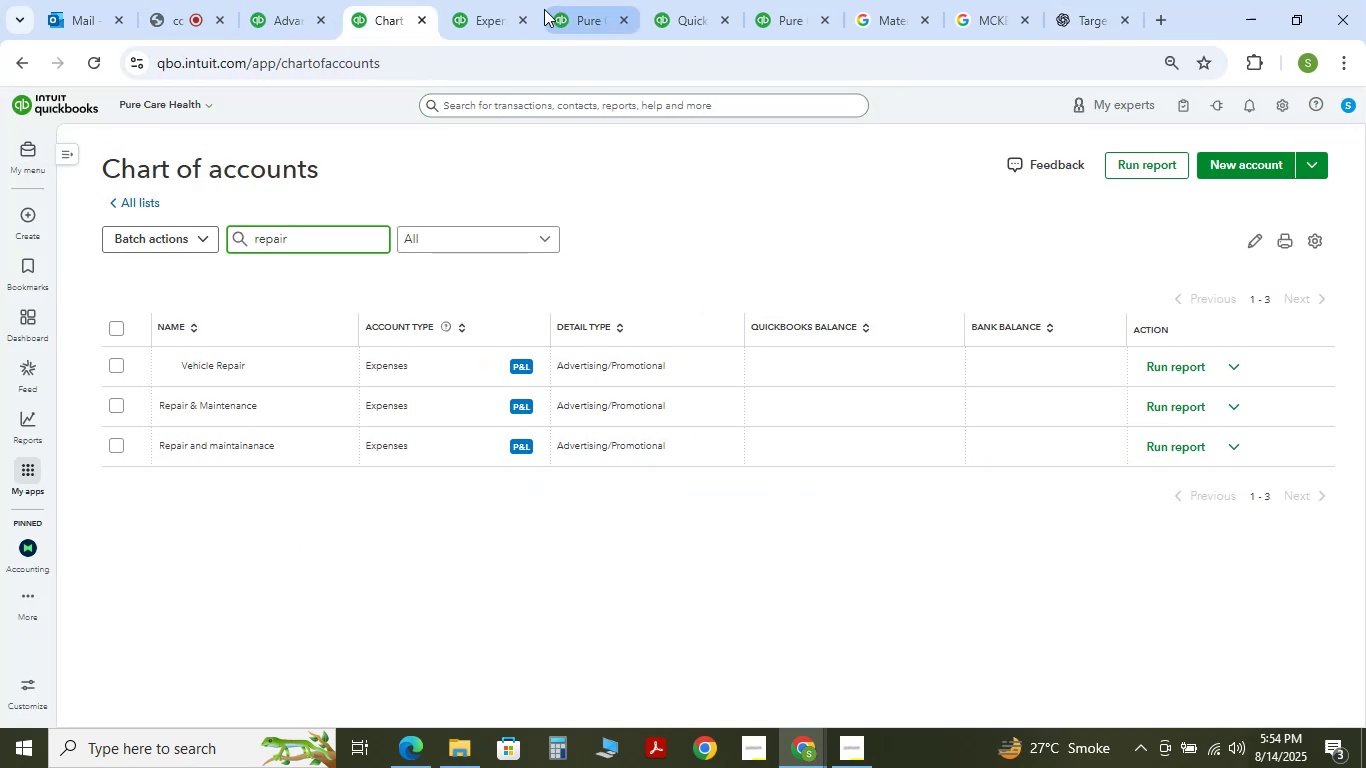 
left_click([536, 0])
 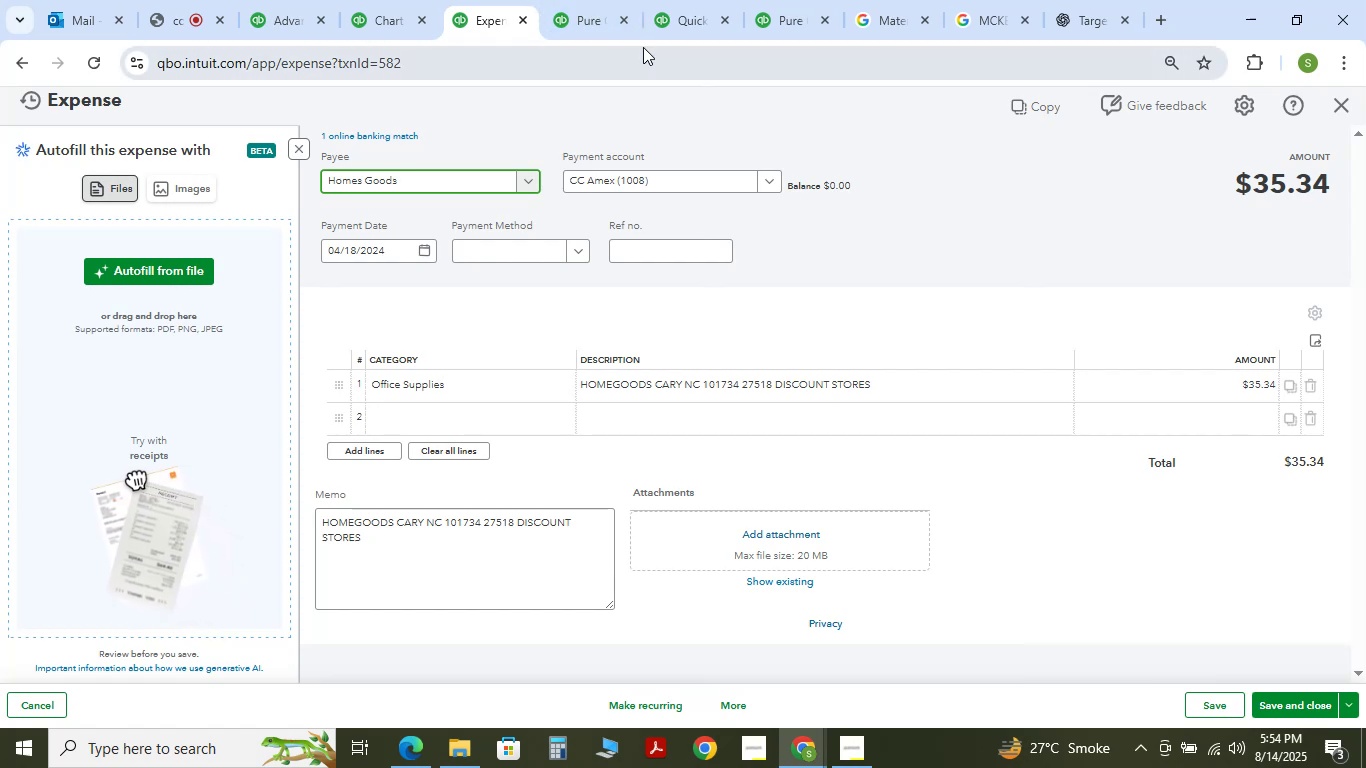 
wait(8.65)
 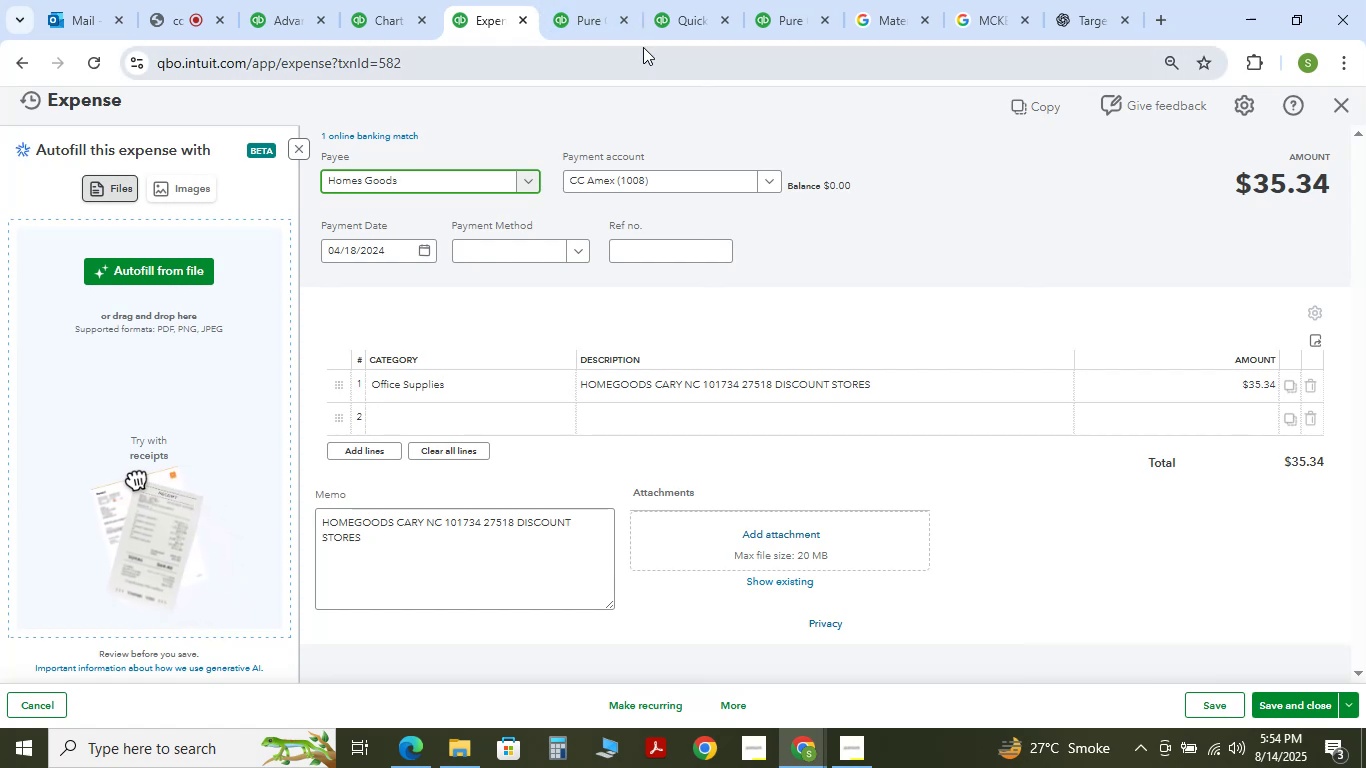 
left_click([1348, 107])
 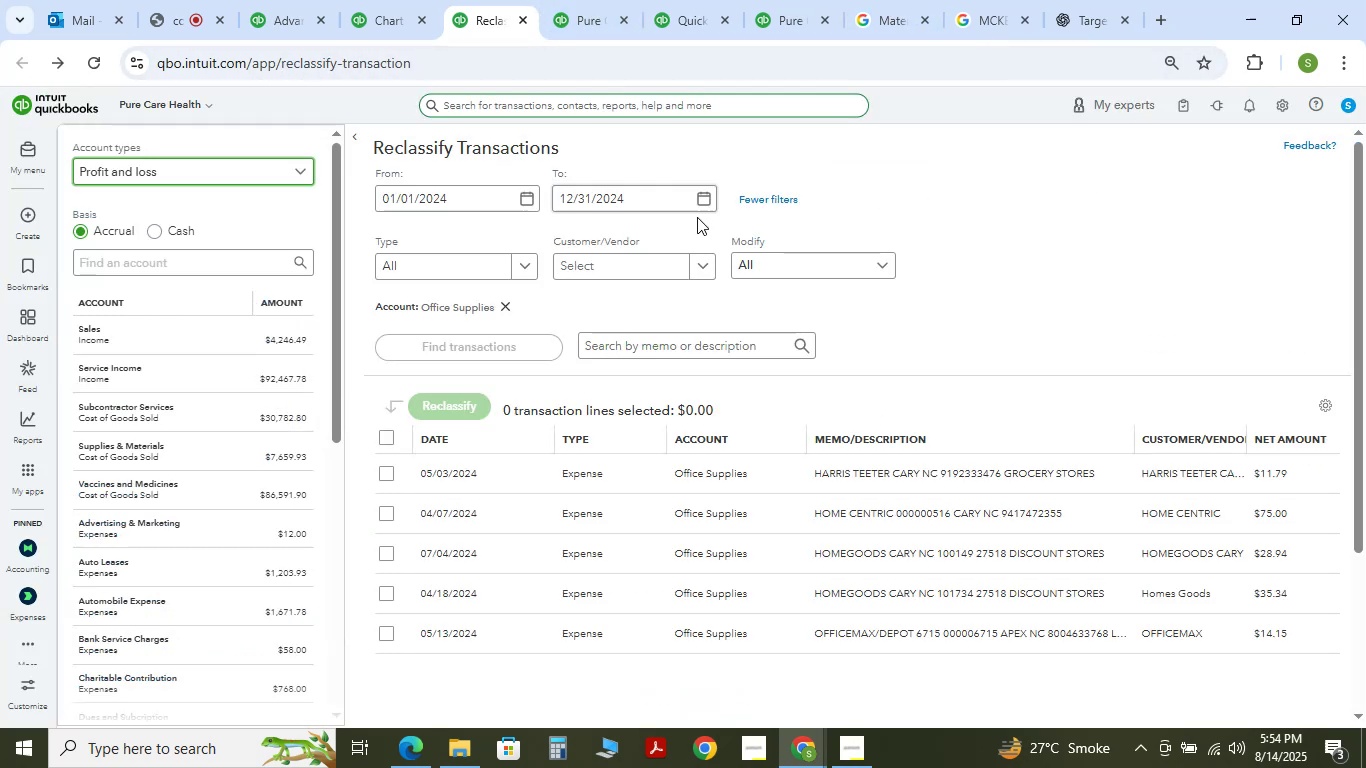 
scroll: coordinate [231, 487], scroll_direction: down, amount: 9.0
 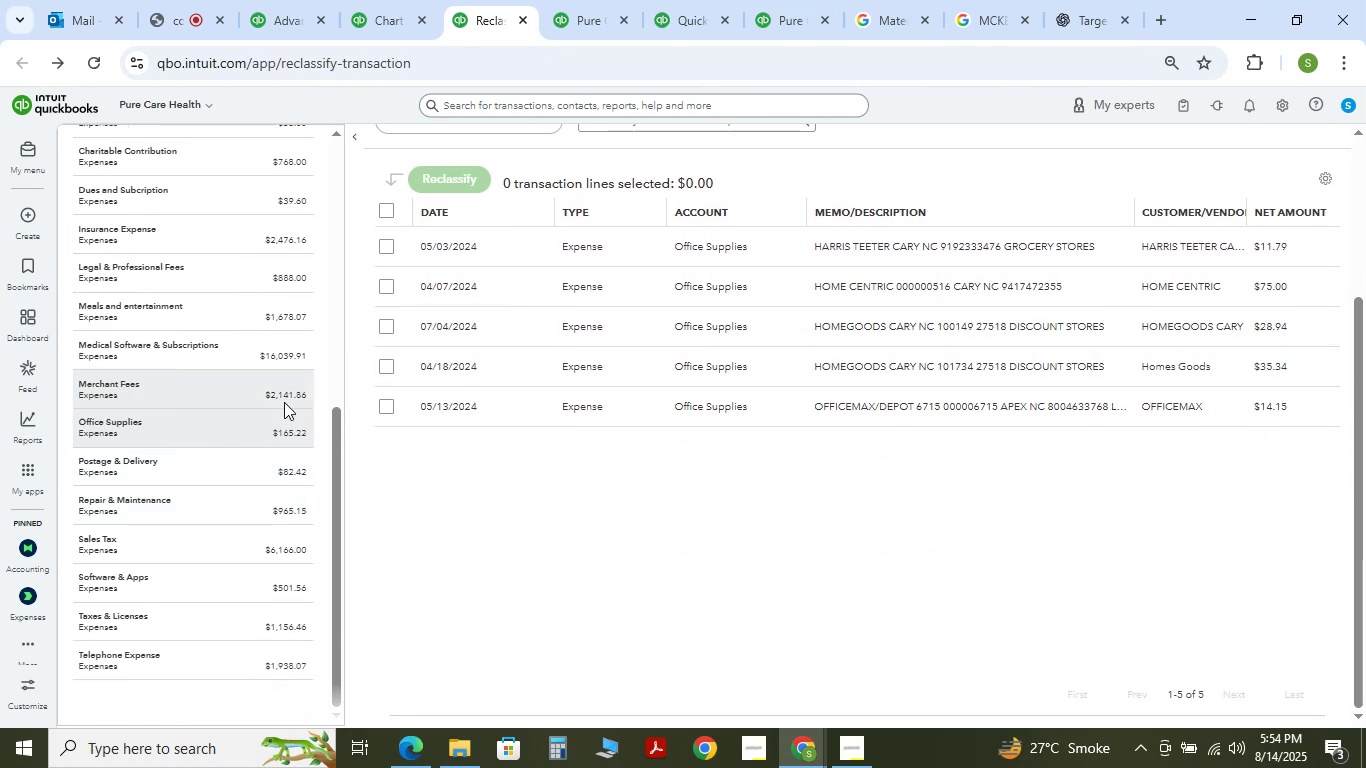 
left_click([258, 478])
 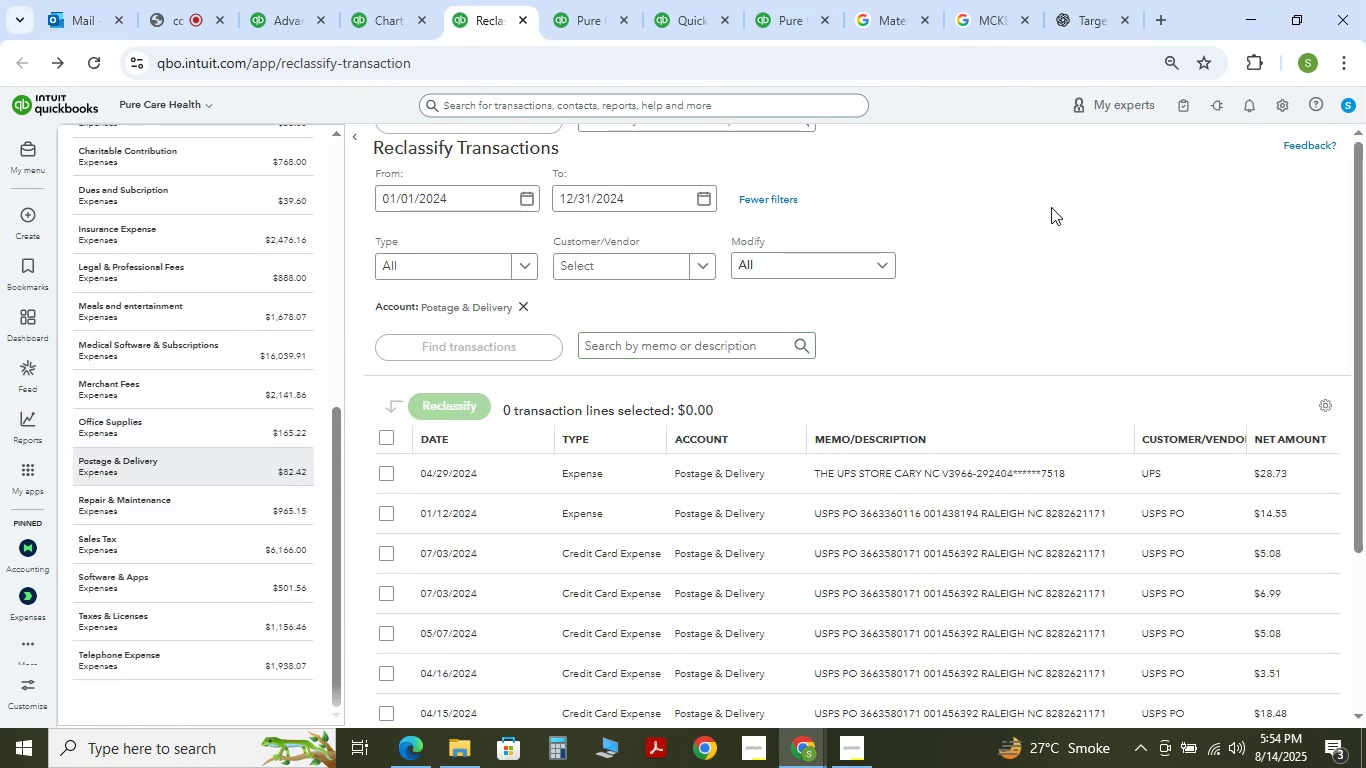 
scroll: coordinate [1020, 260], scroll_direction: down, amount: 6.0
 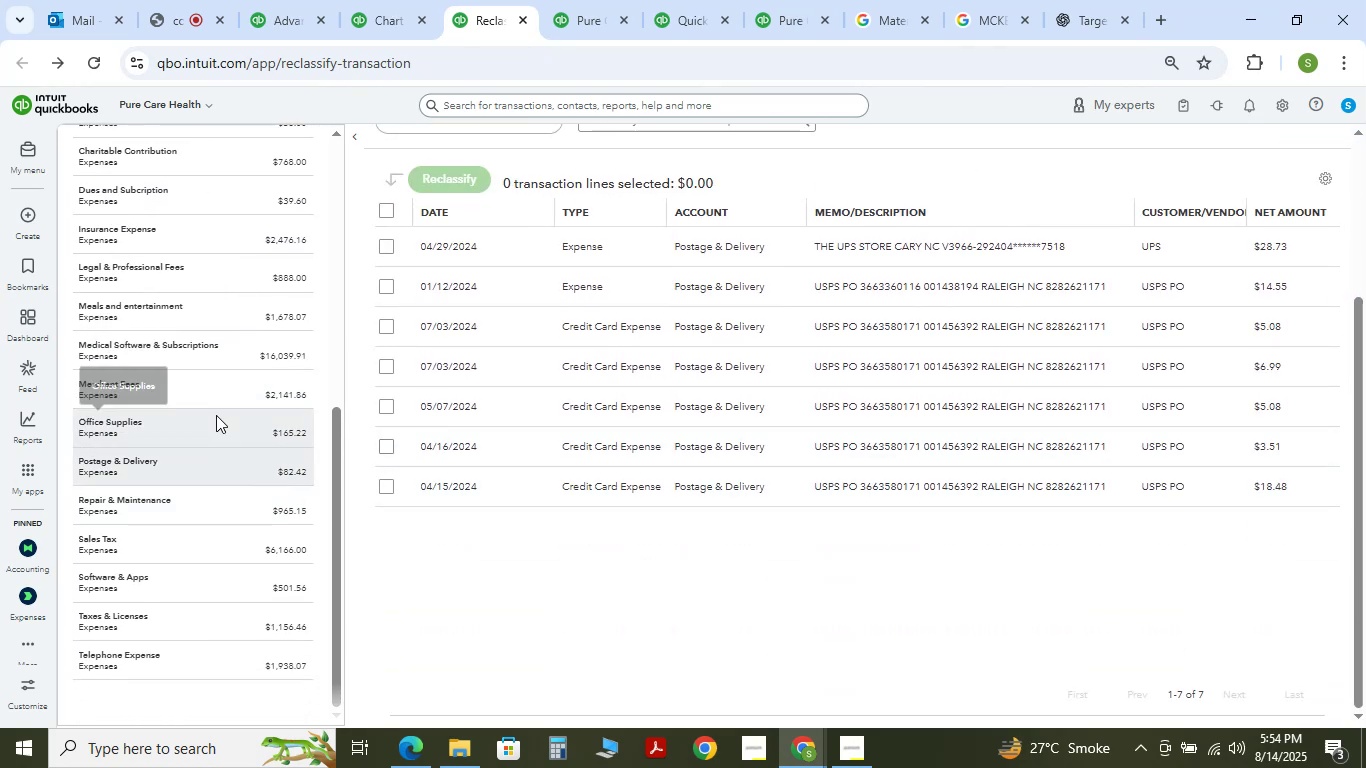 
left_click([222, 391])
 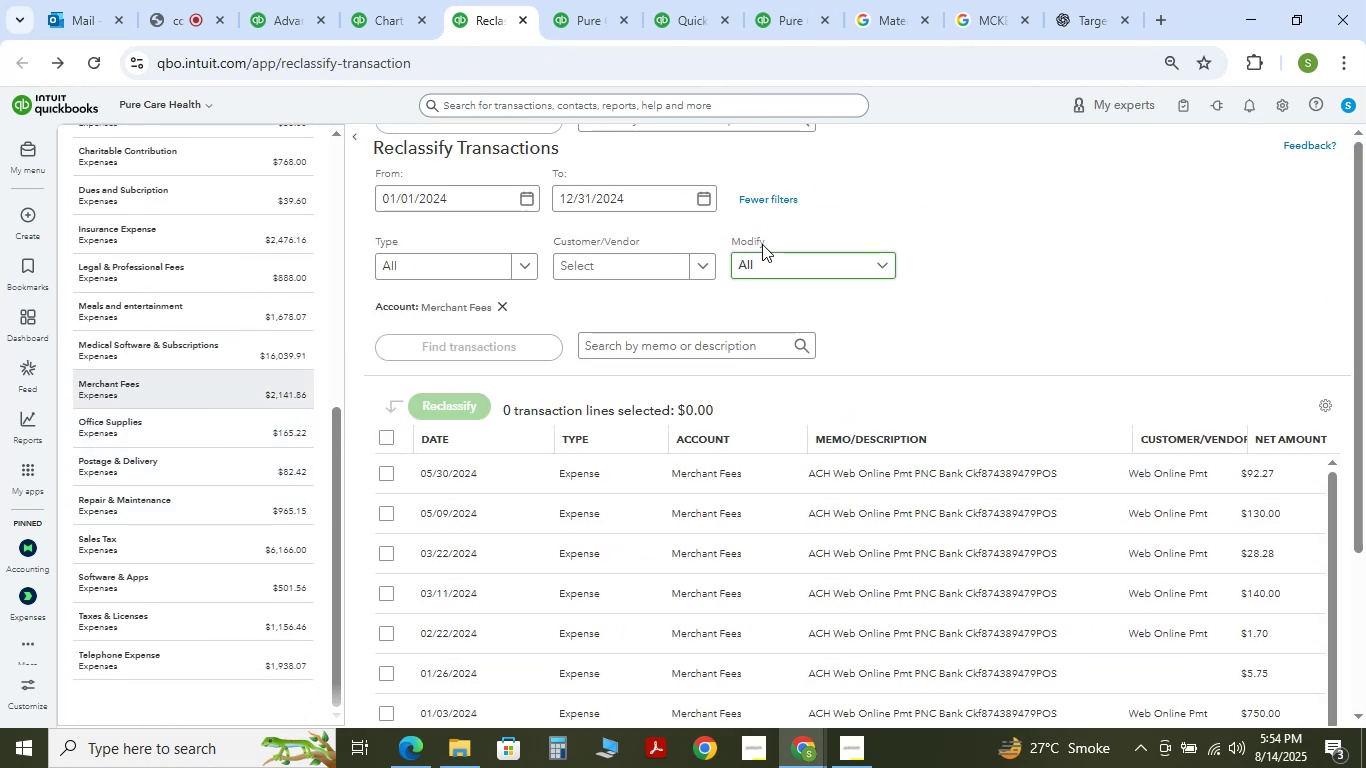 
scroll: coordinate [846, 434], scroll_direction: down, amount: 19.0
 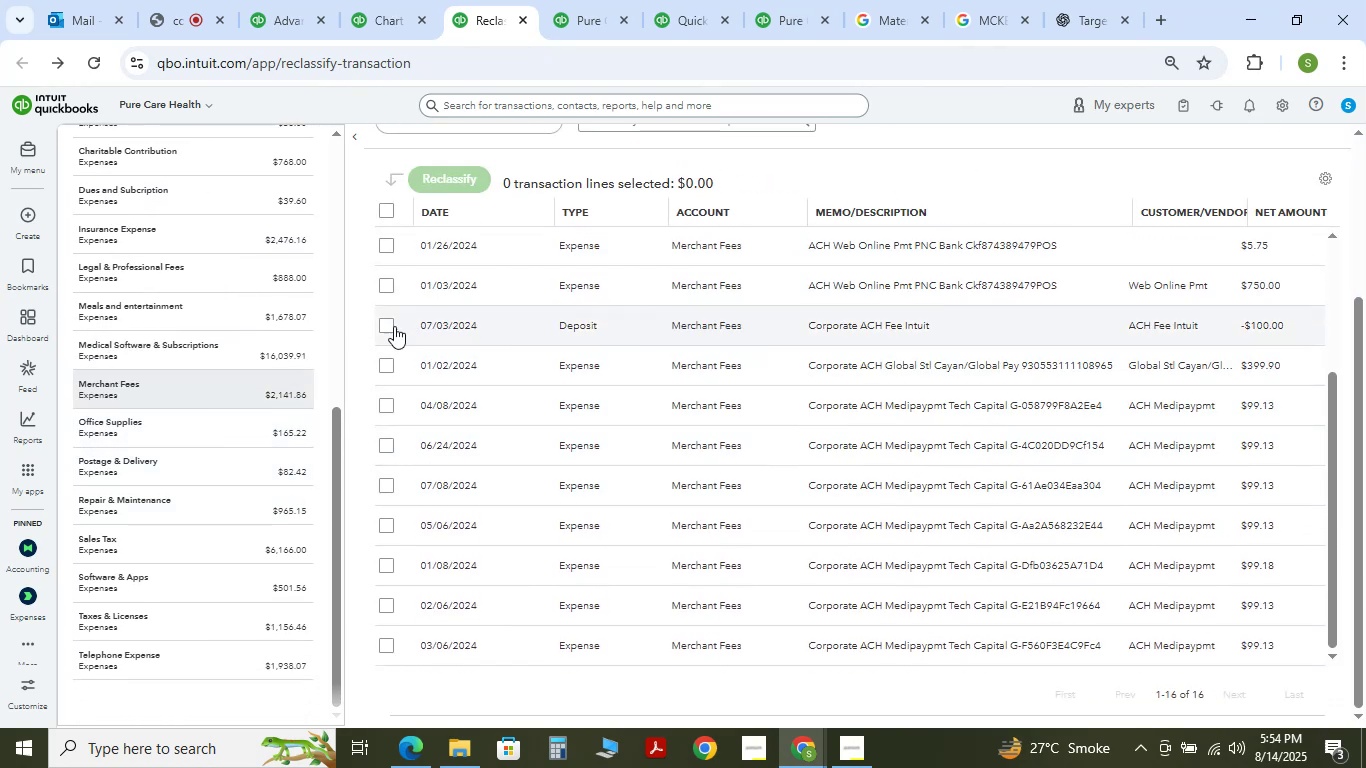 
double_click([454, 183])
 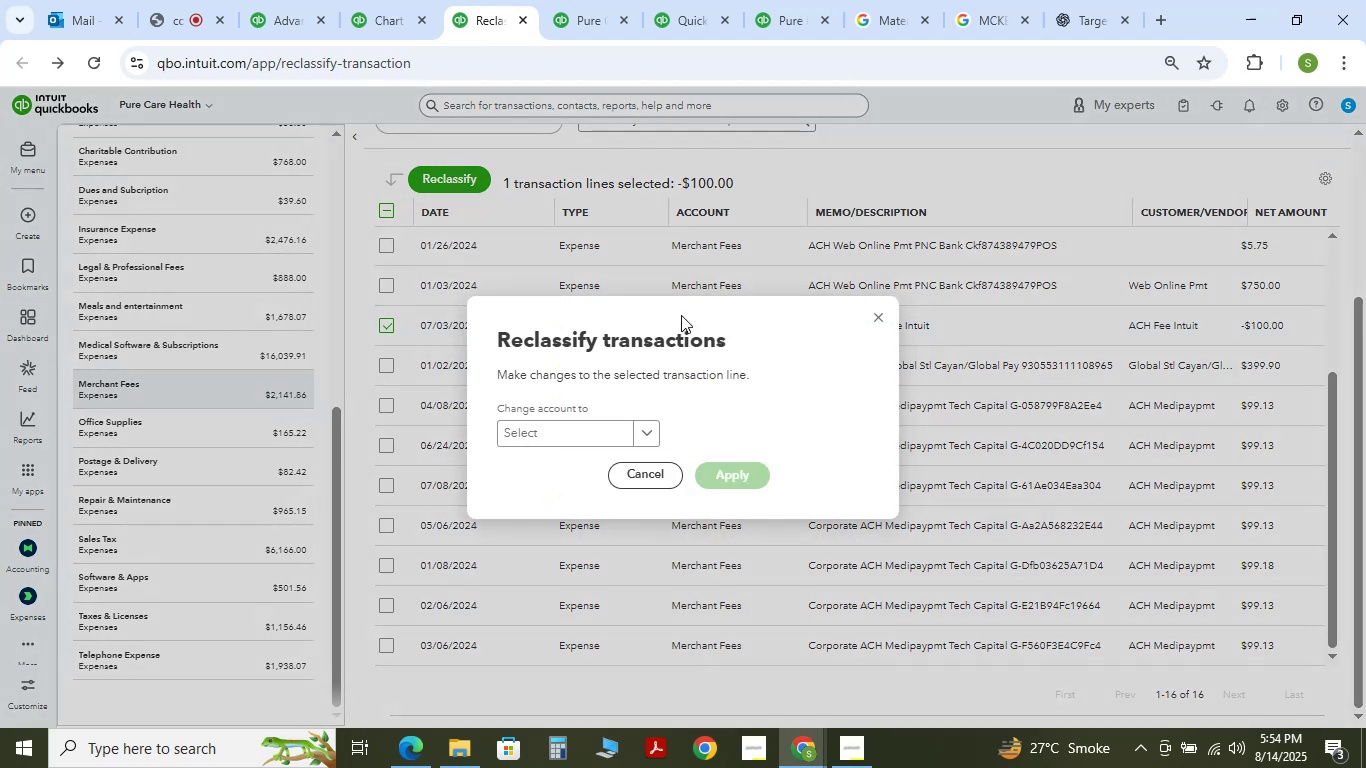 
left_click([742, 228])
 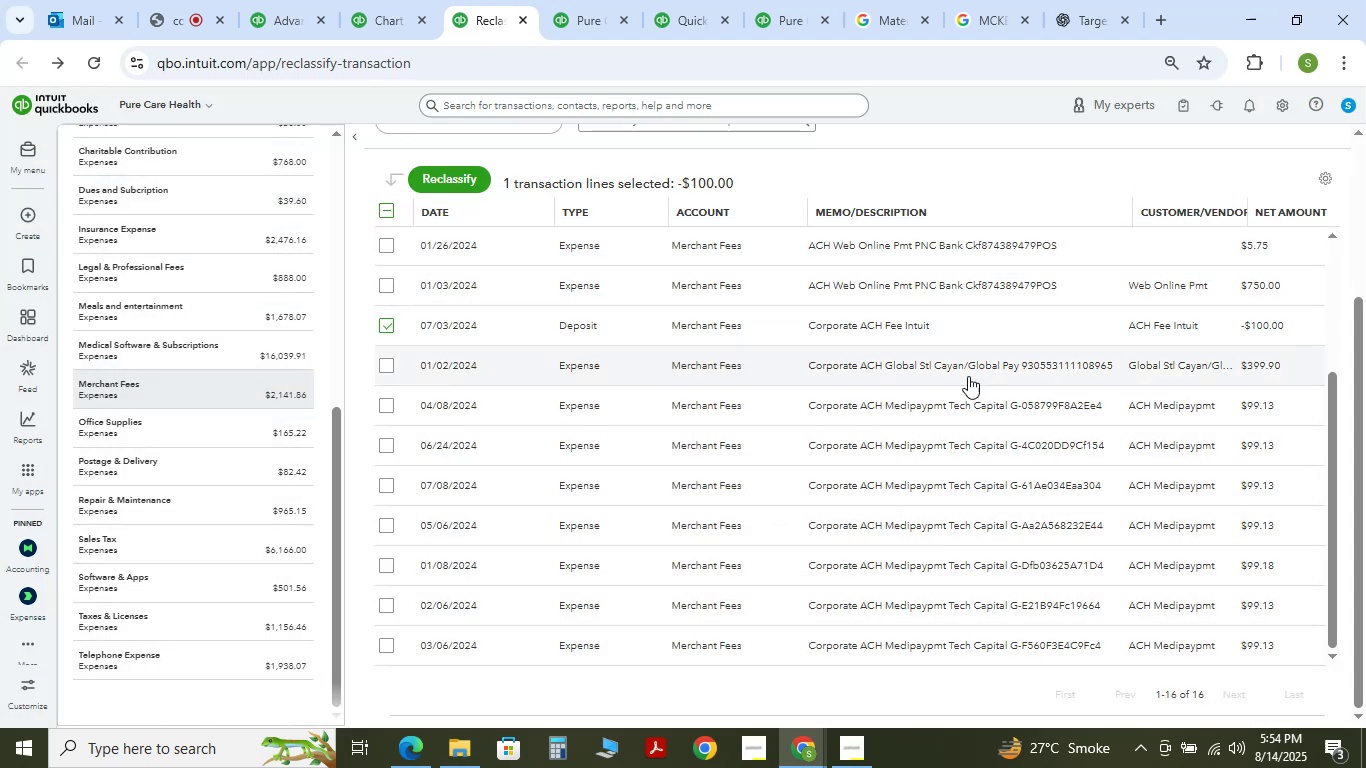 
scroll: coordinate [795, 385], scroll_direction: down, amount: 18.0
 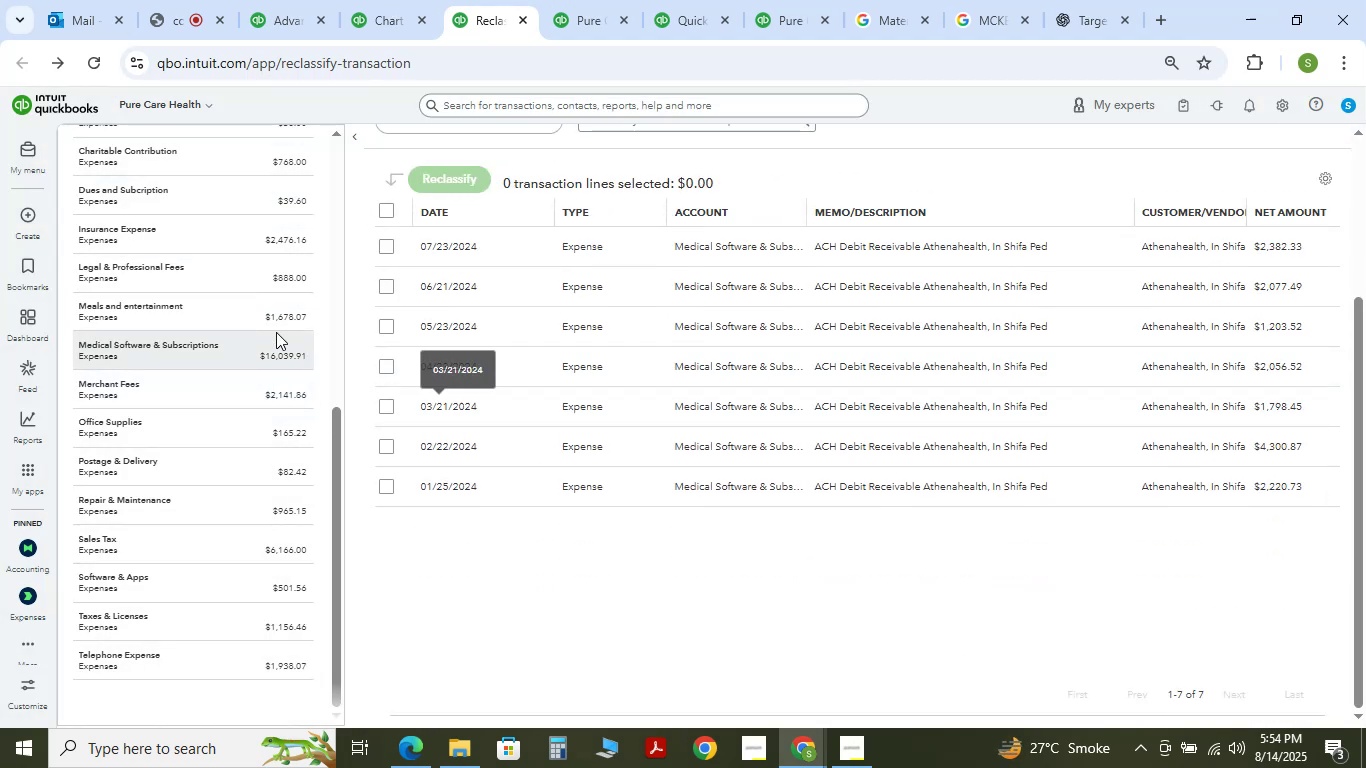 
left_click([230, 304])
 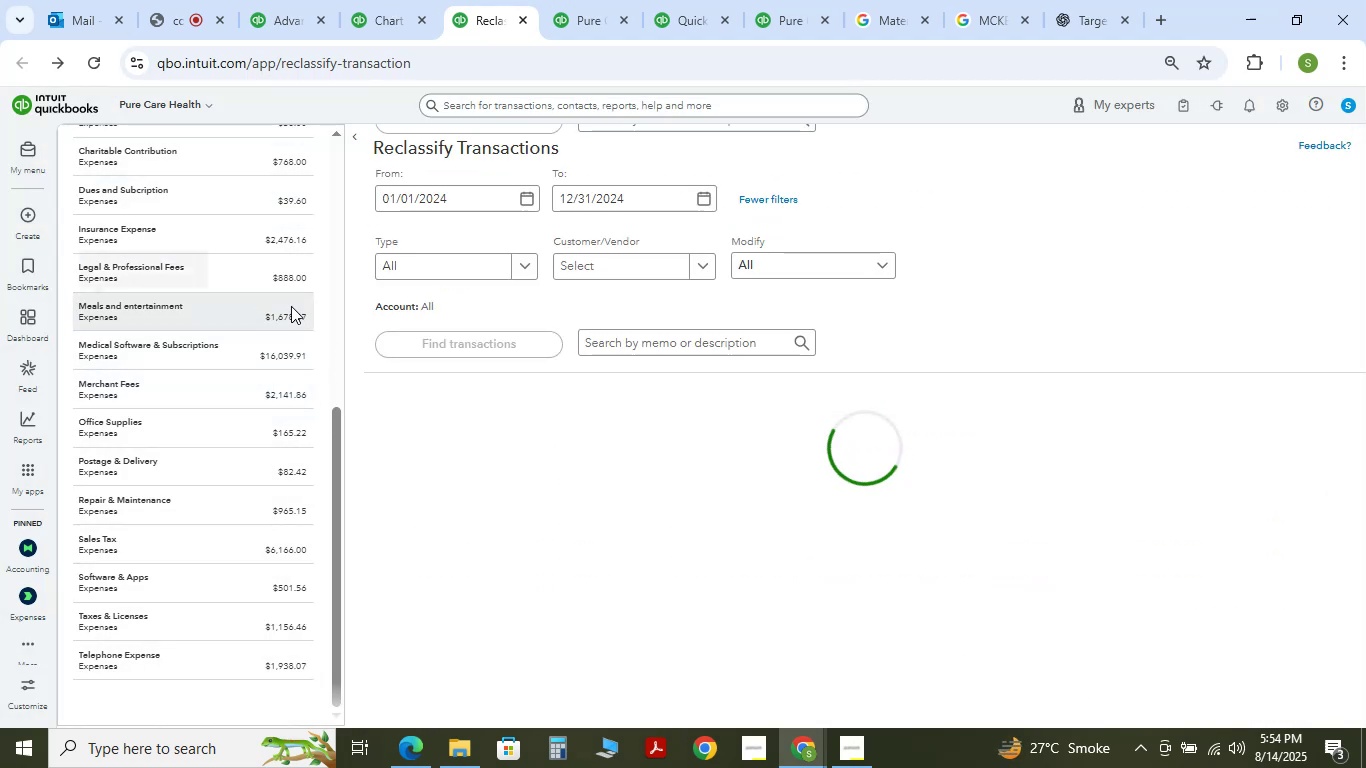 
left_click([291, 306])
 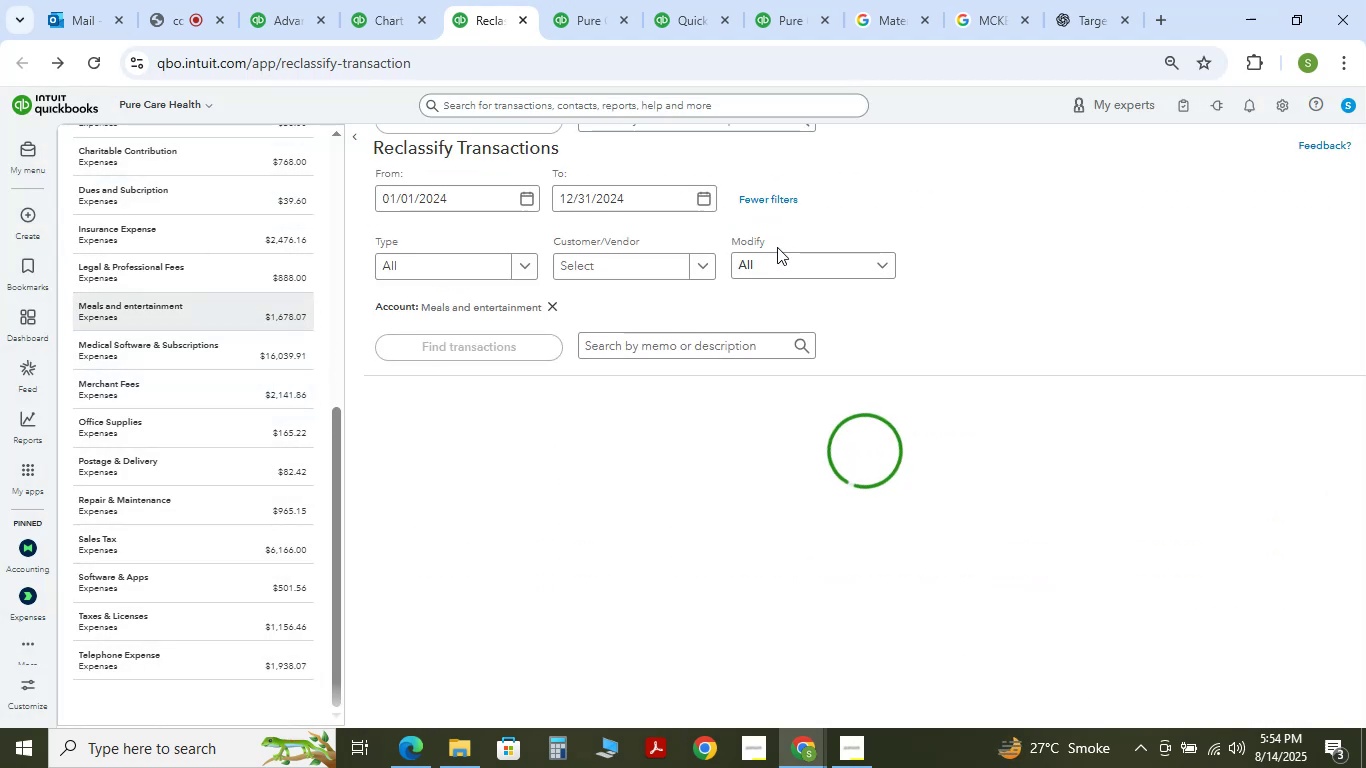 
scroll: coordinate [896, 456], scroll_direction: down, amount: 23.0
 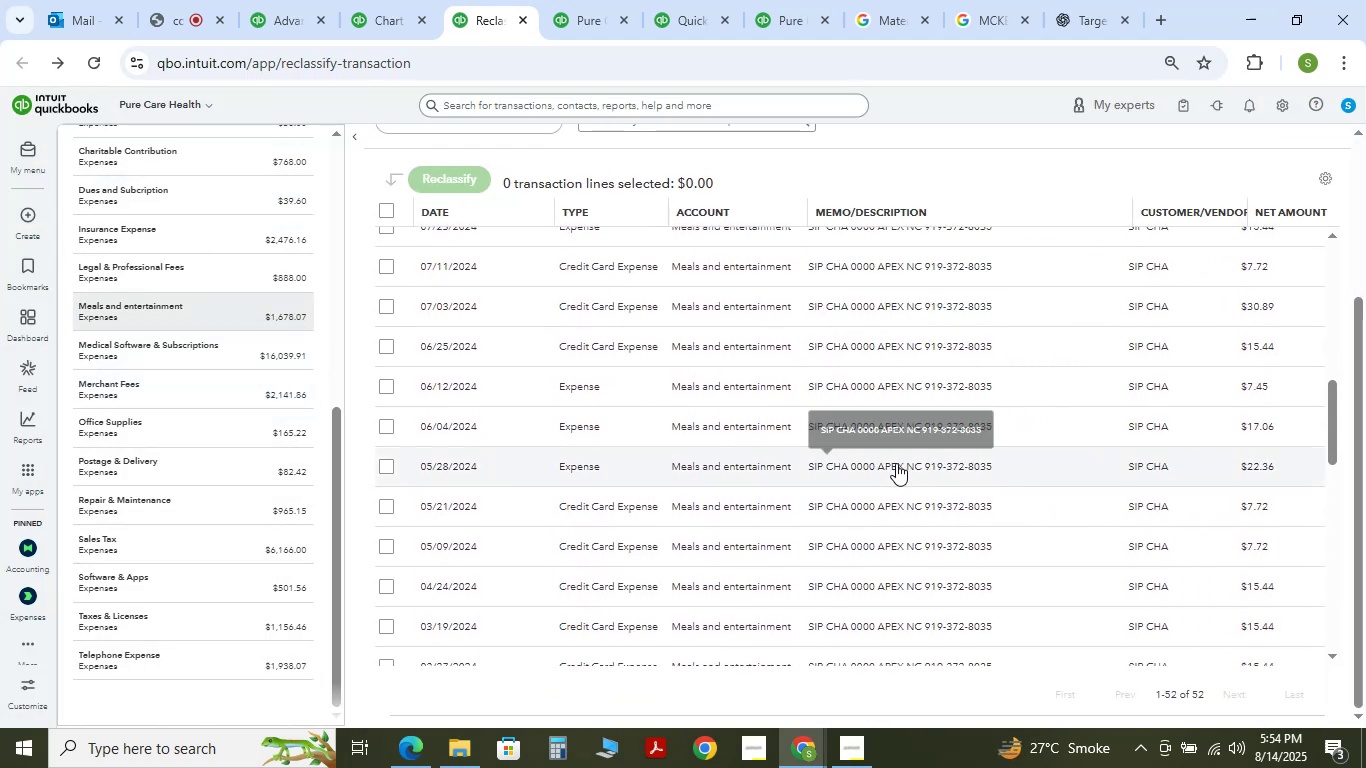 
scroll: coordinate [321, 482], scroll_direction: up, amount: 4.0
 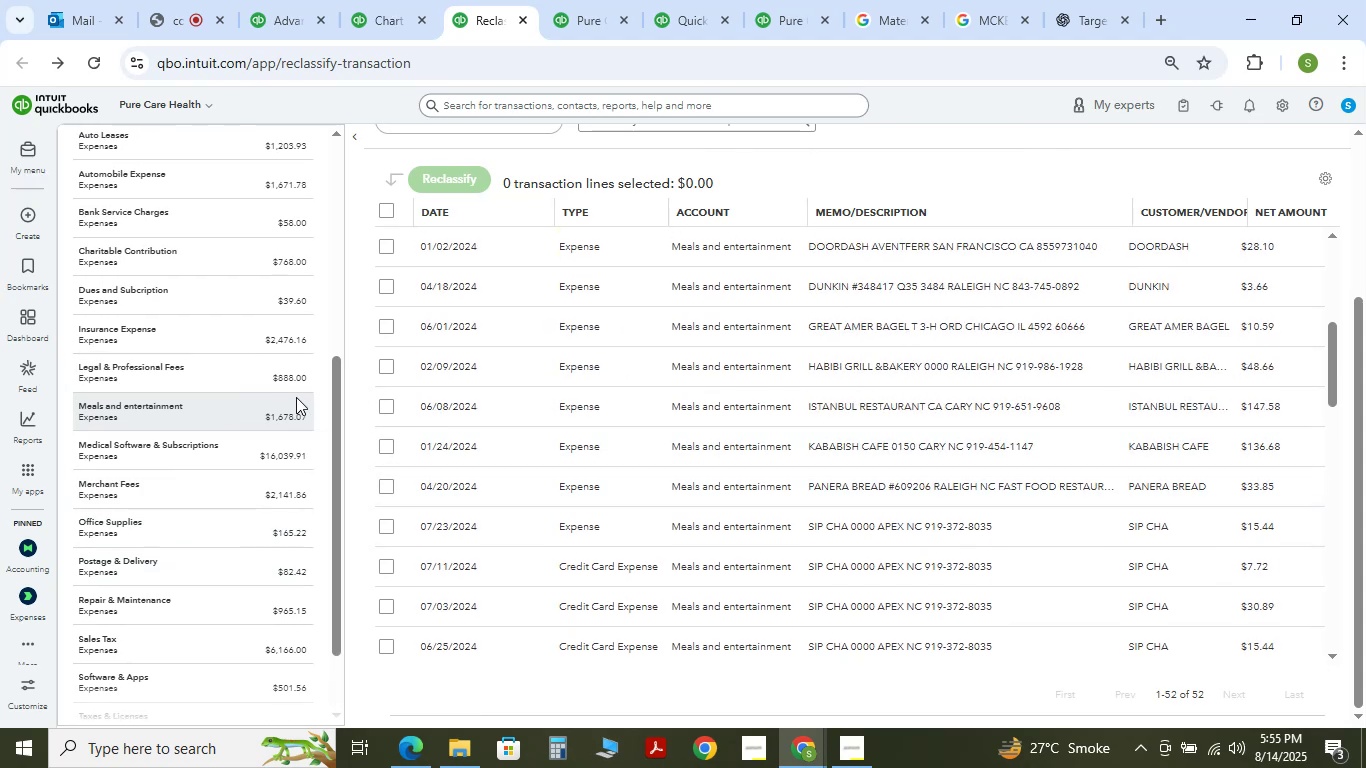 
double_click([295, 375])
 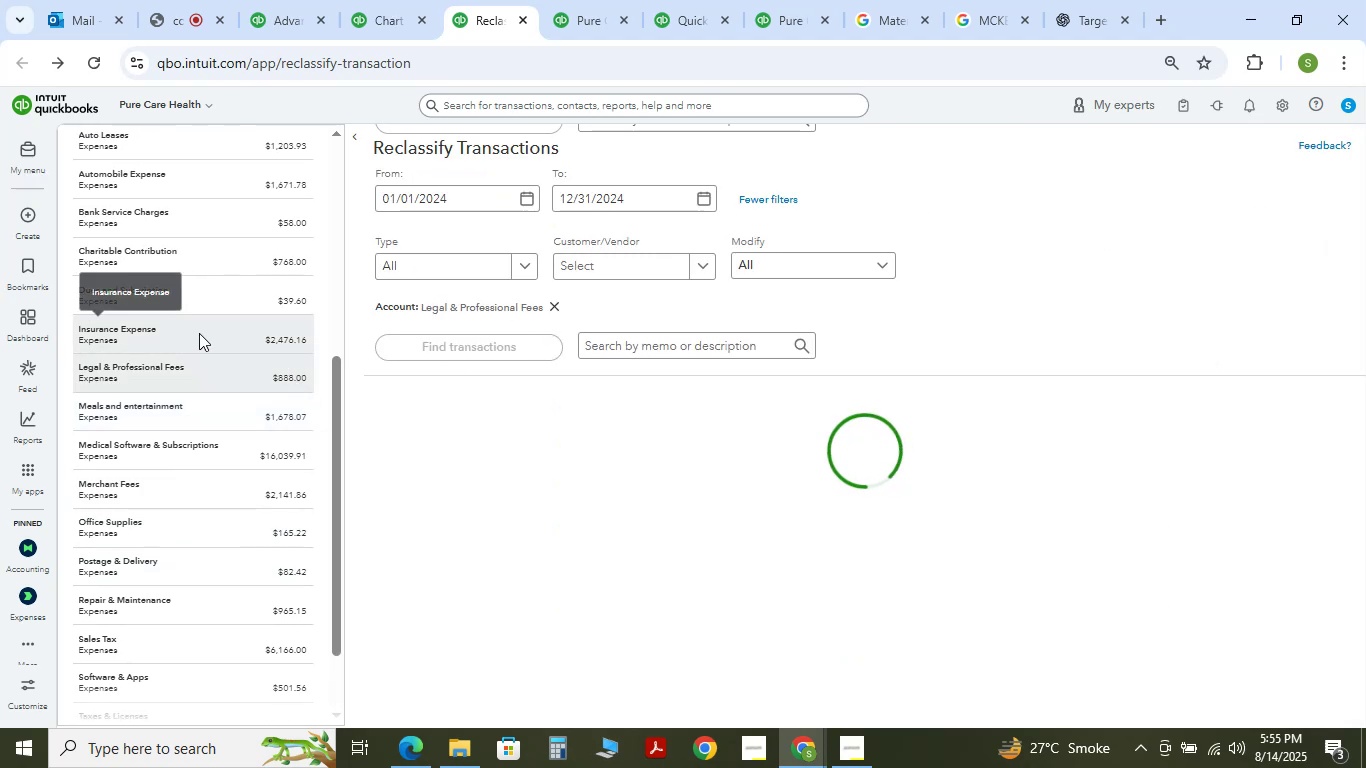 
left_click([202, 333])
 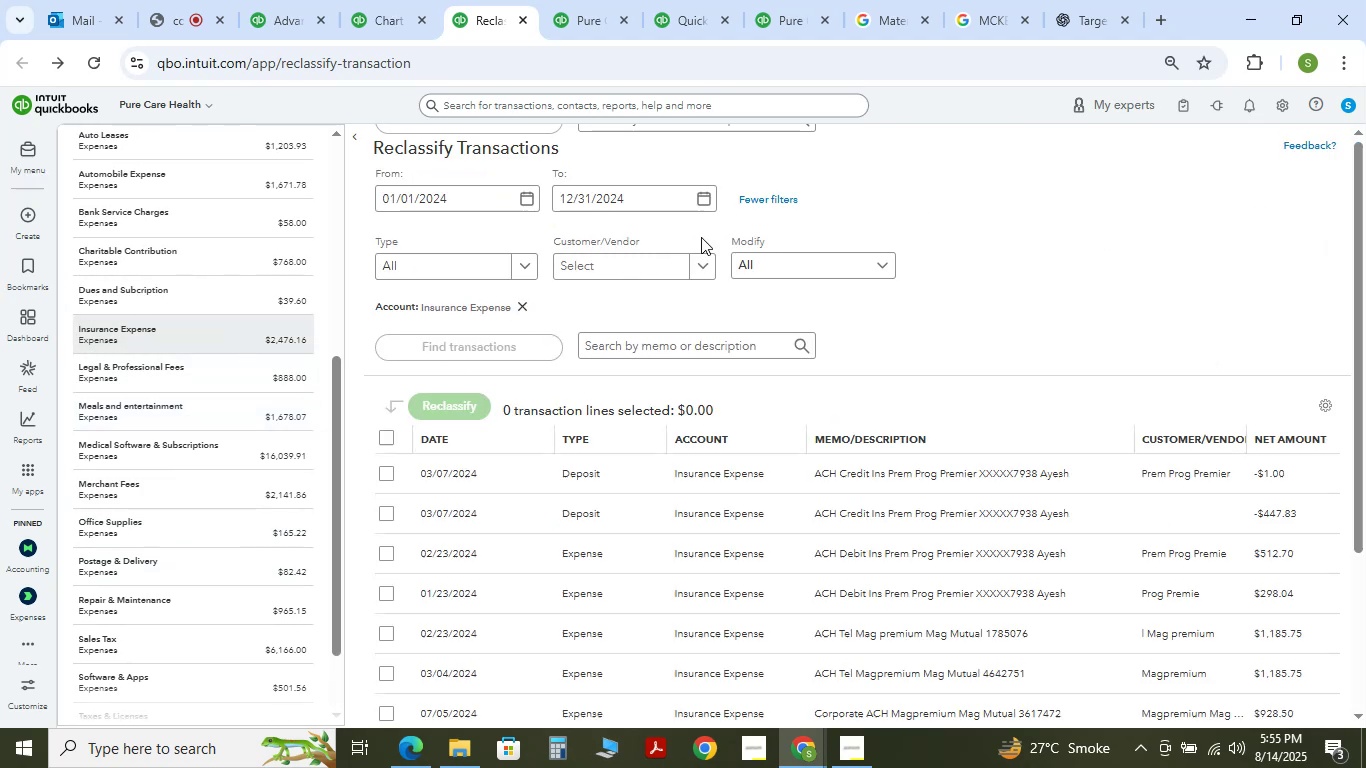 
scroll: coordinate [852, 356], scroll_direction: down, amount: 5.0
 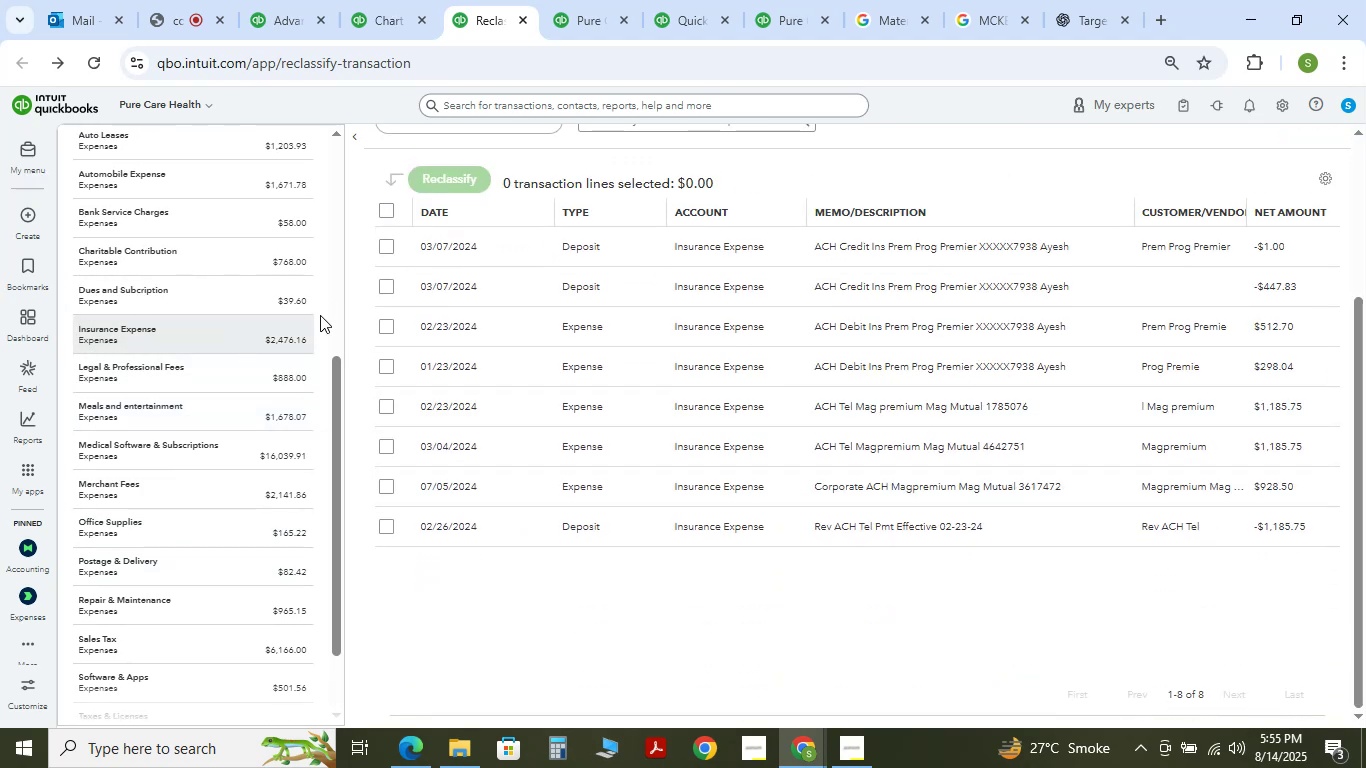 
left_click([256, 301])
 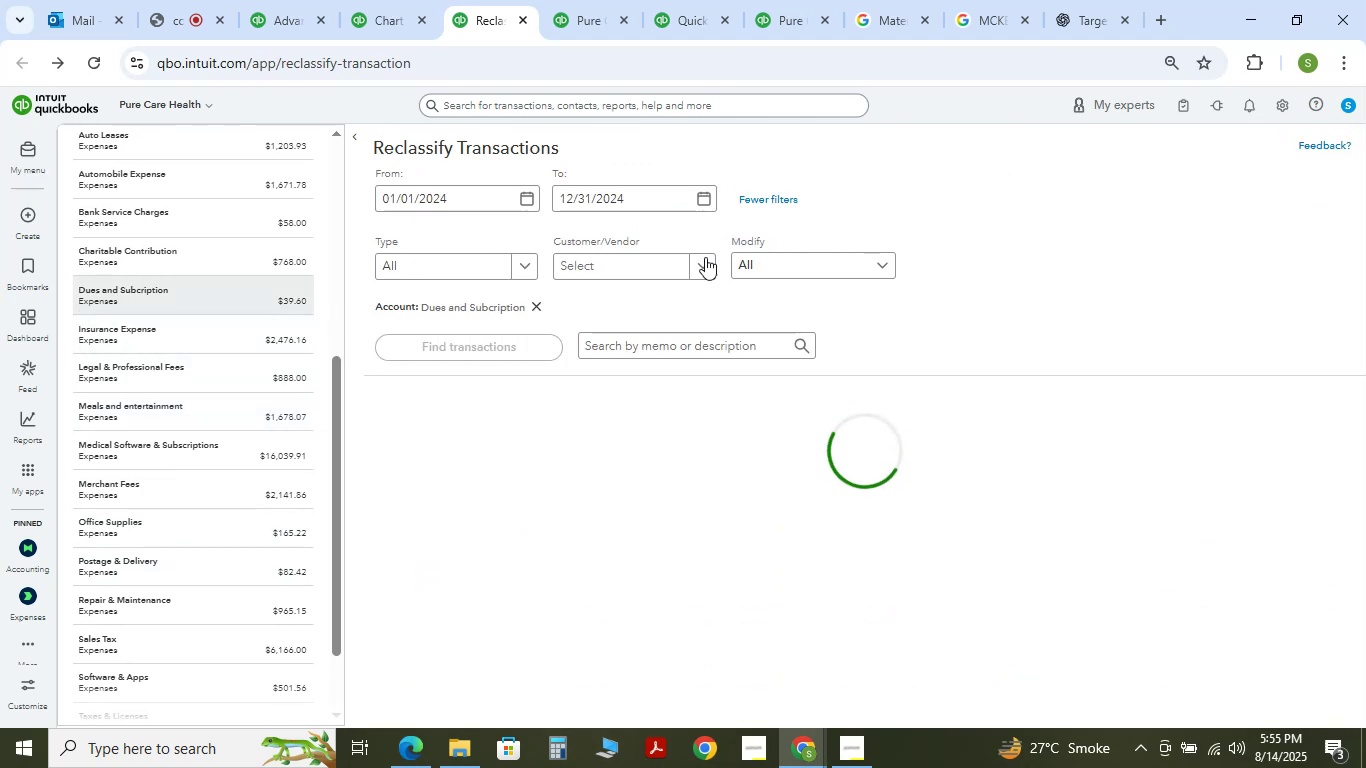 
scroll: coordinate [749, 227], scroll_direction: down, amount: 1.0
 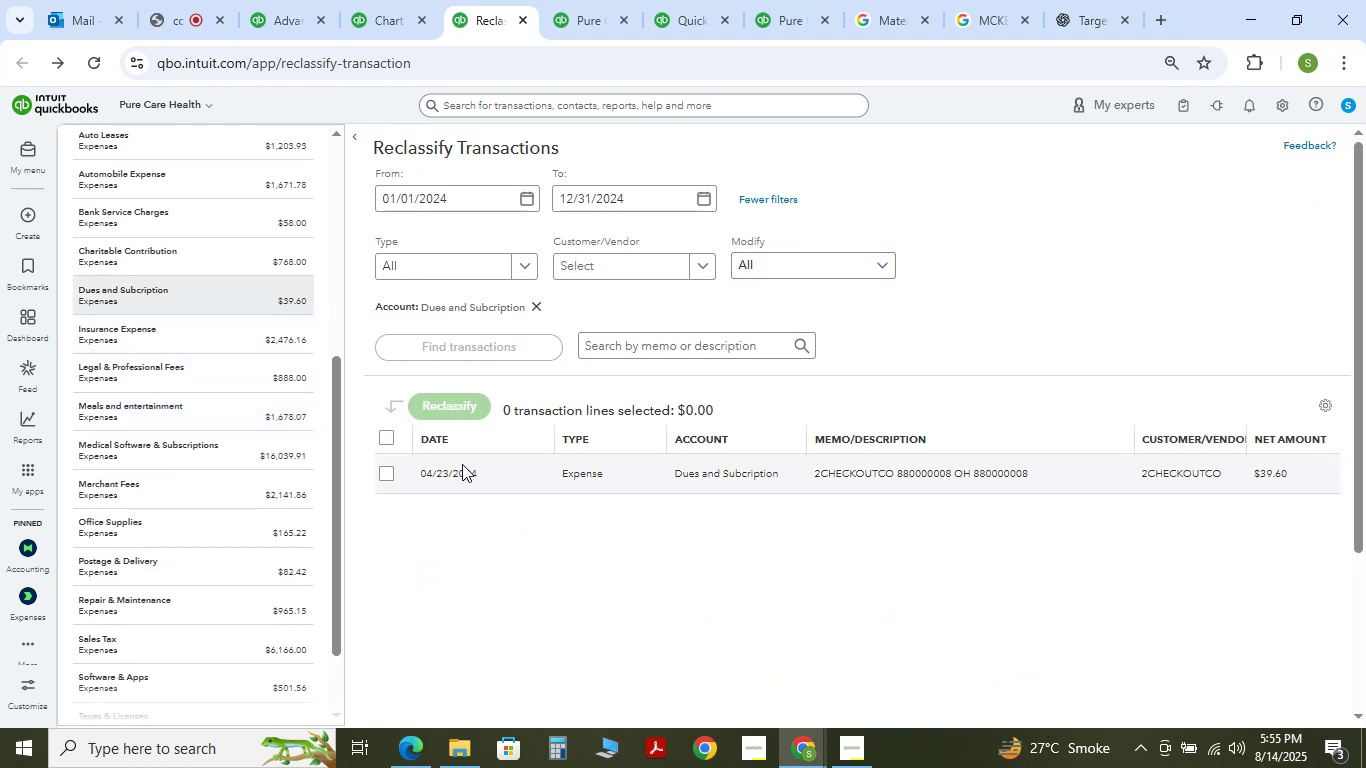 
left_click([382, 449])
 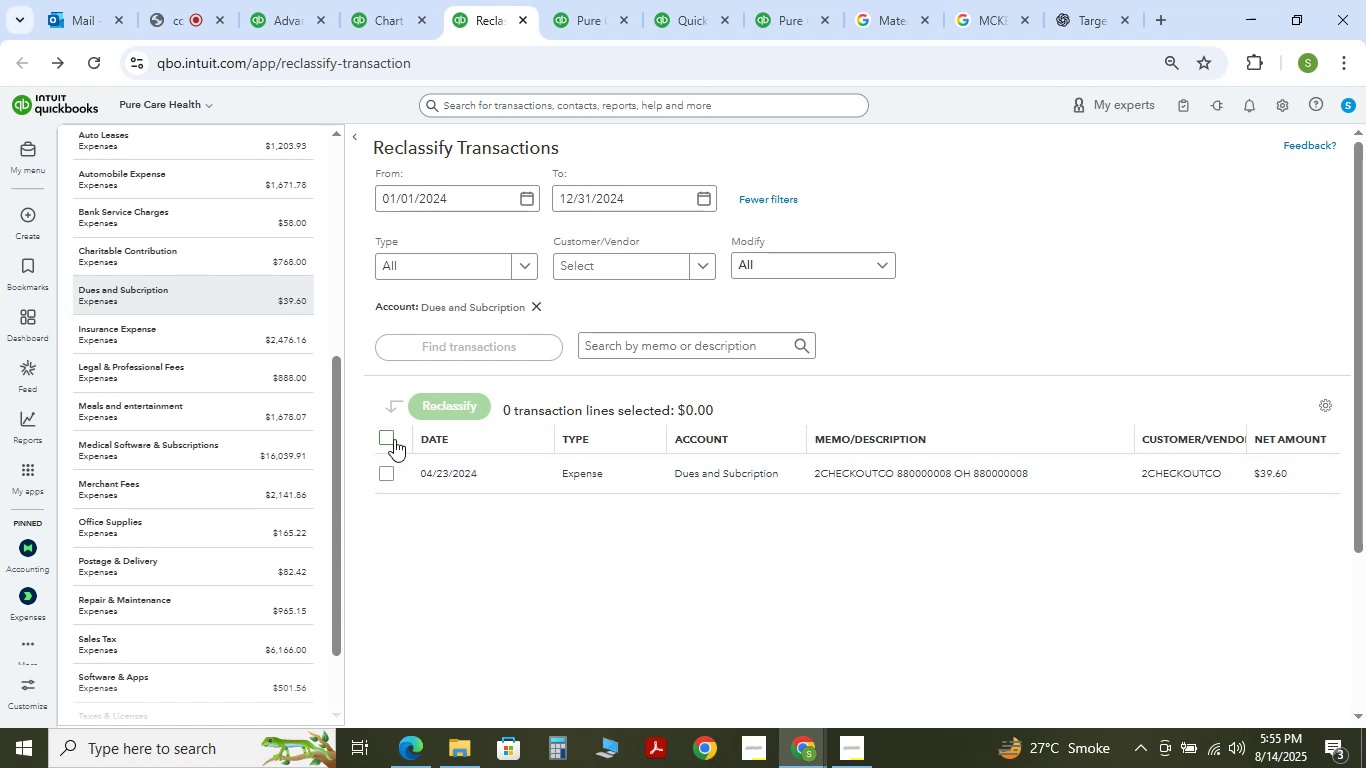 
double_click([462, 402])
 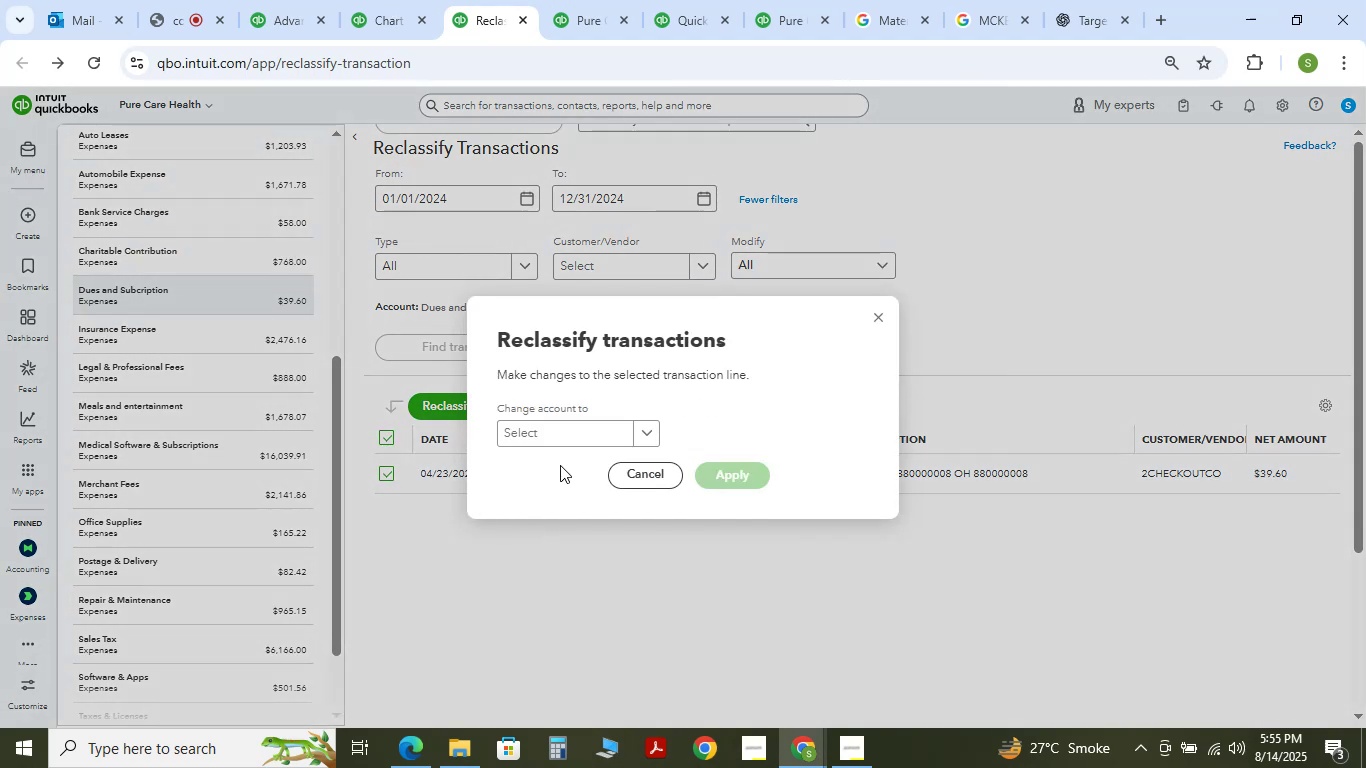 
left_click([554, 436])
 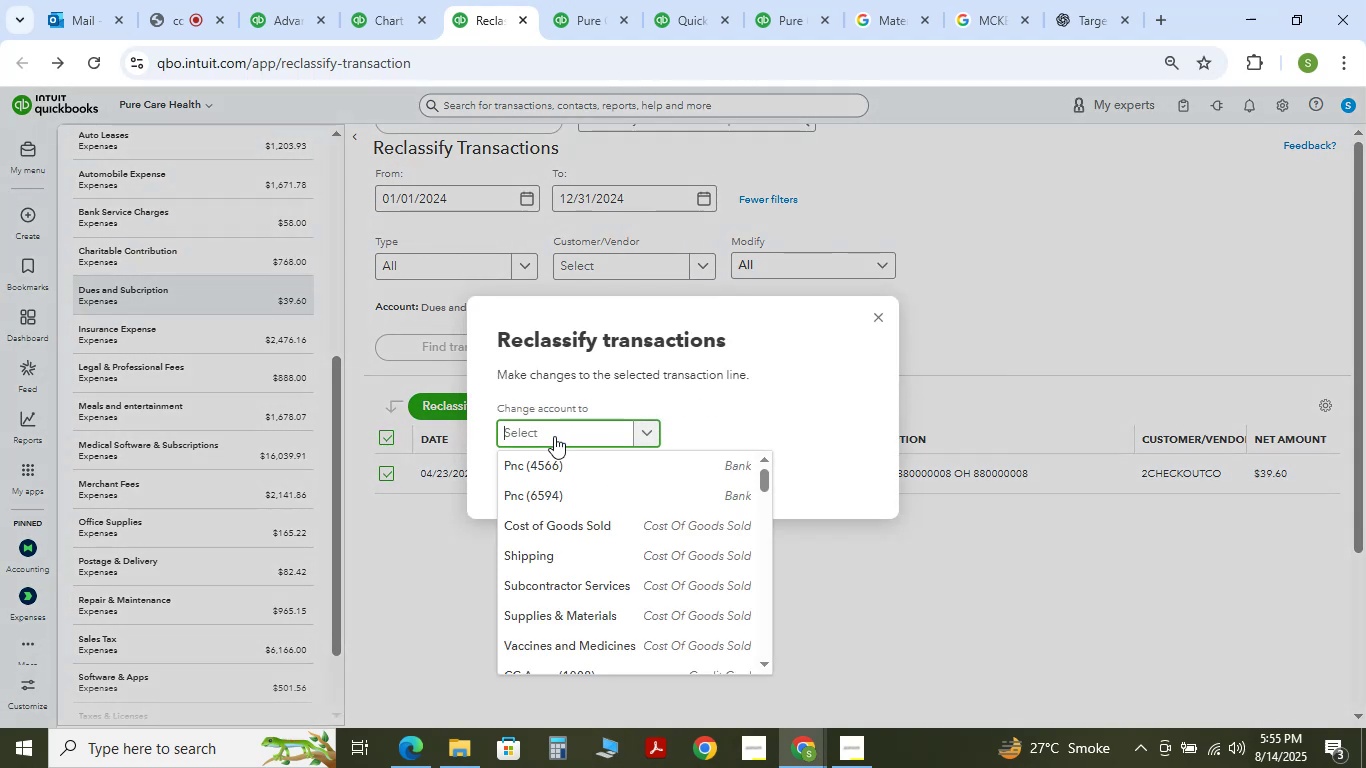 
type(office)
 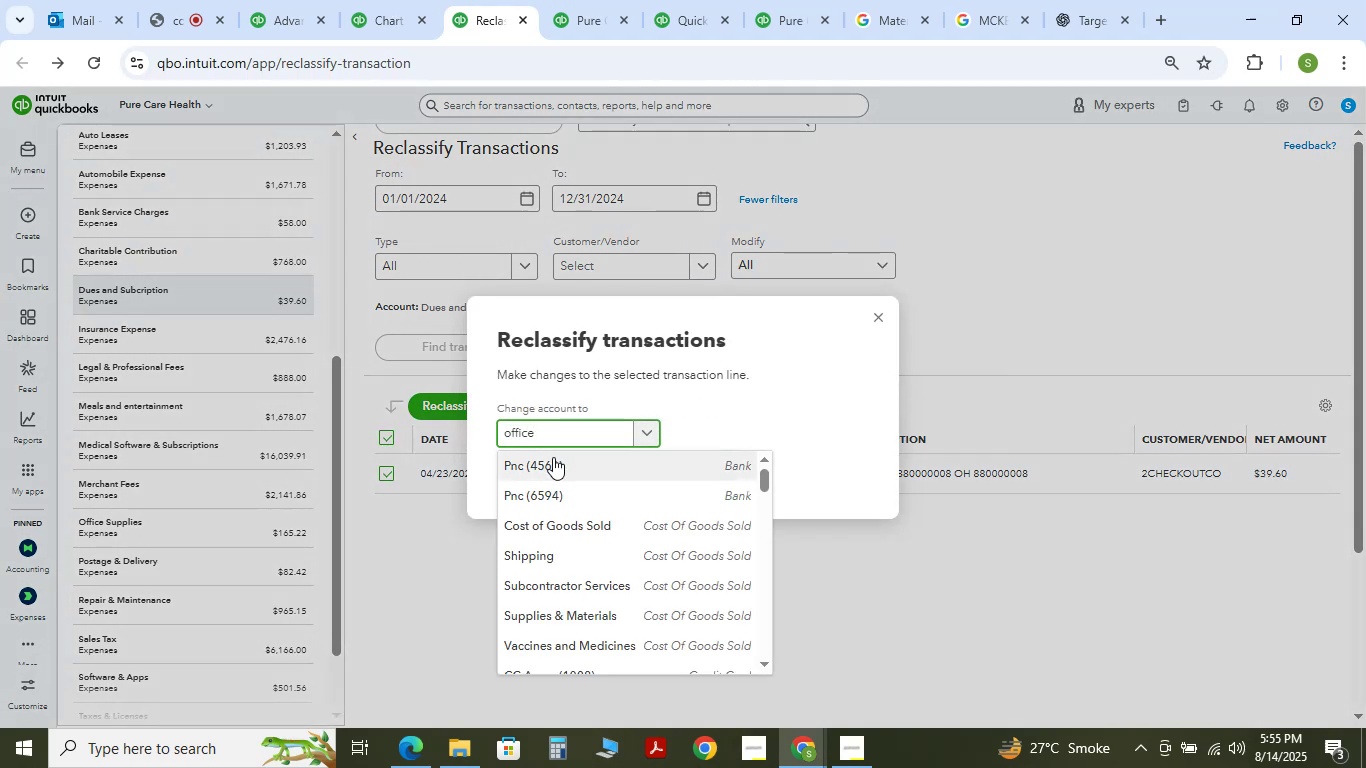 
mouse_move([575, 472])
 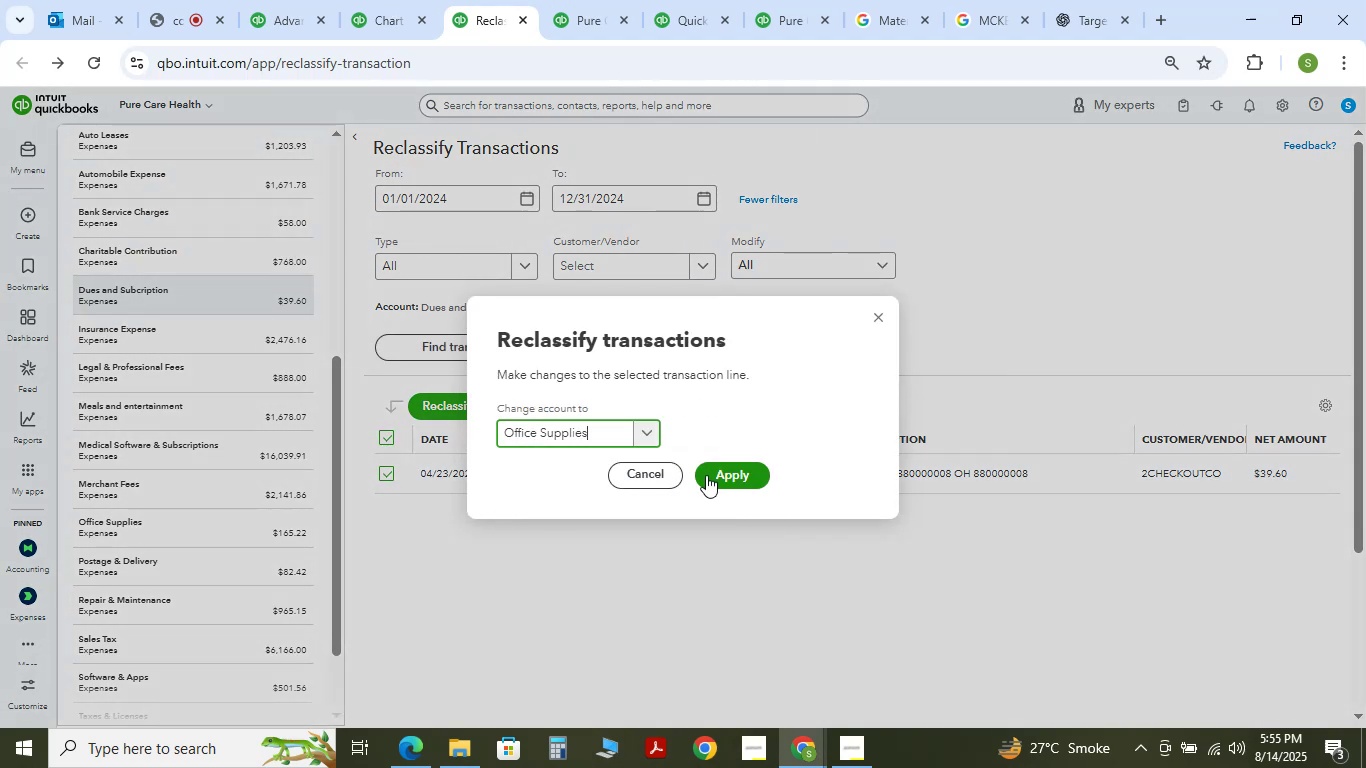 
left_click([713, 474])
 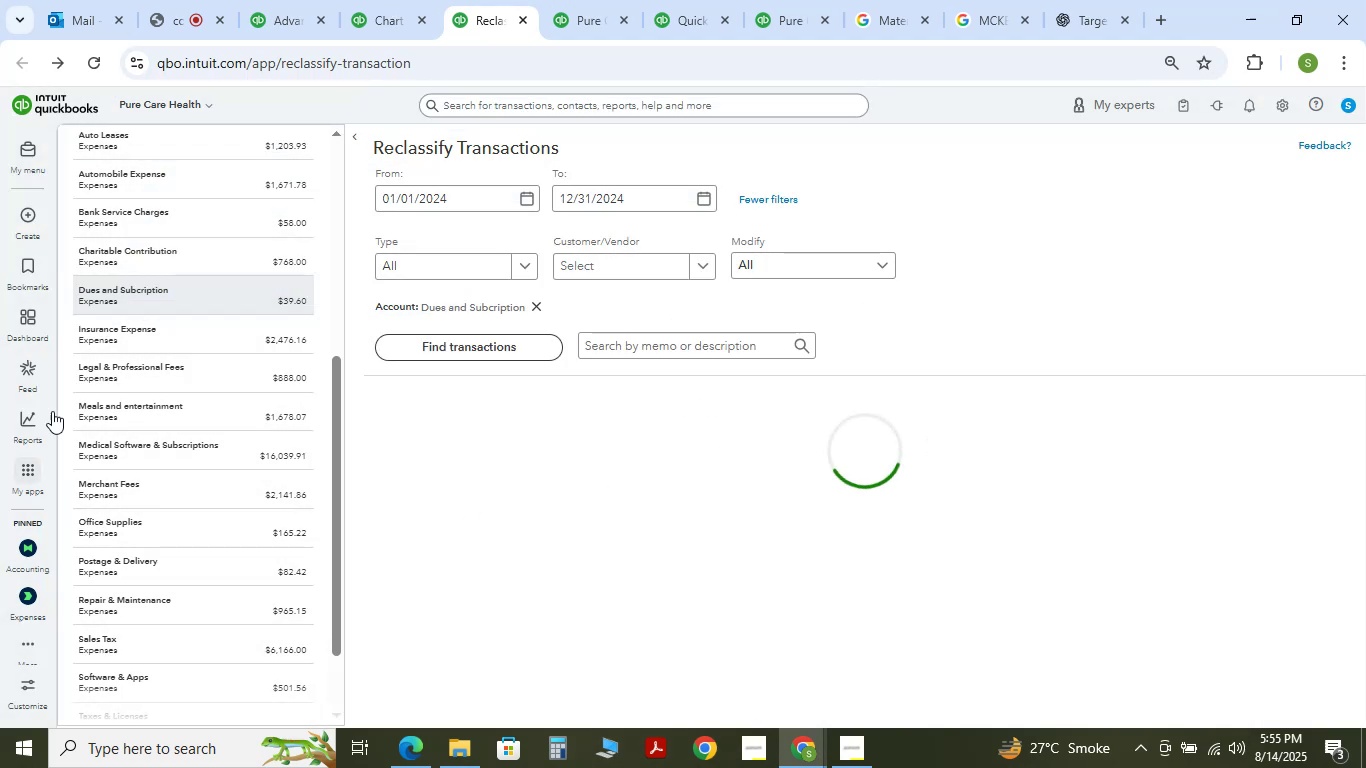 
scroll: coordinate [118, 397], scroll_direction: up, amount: 1.0
 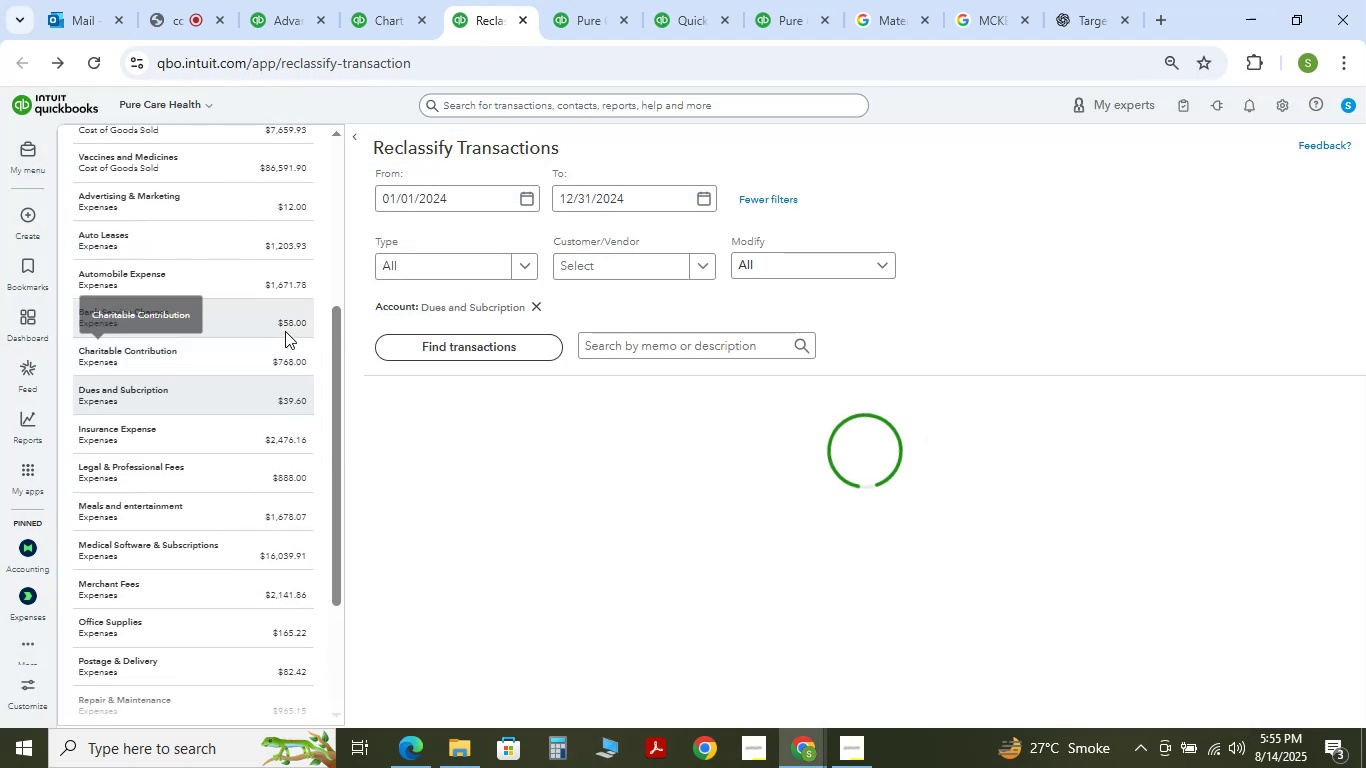 
left_click([285, 327])
 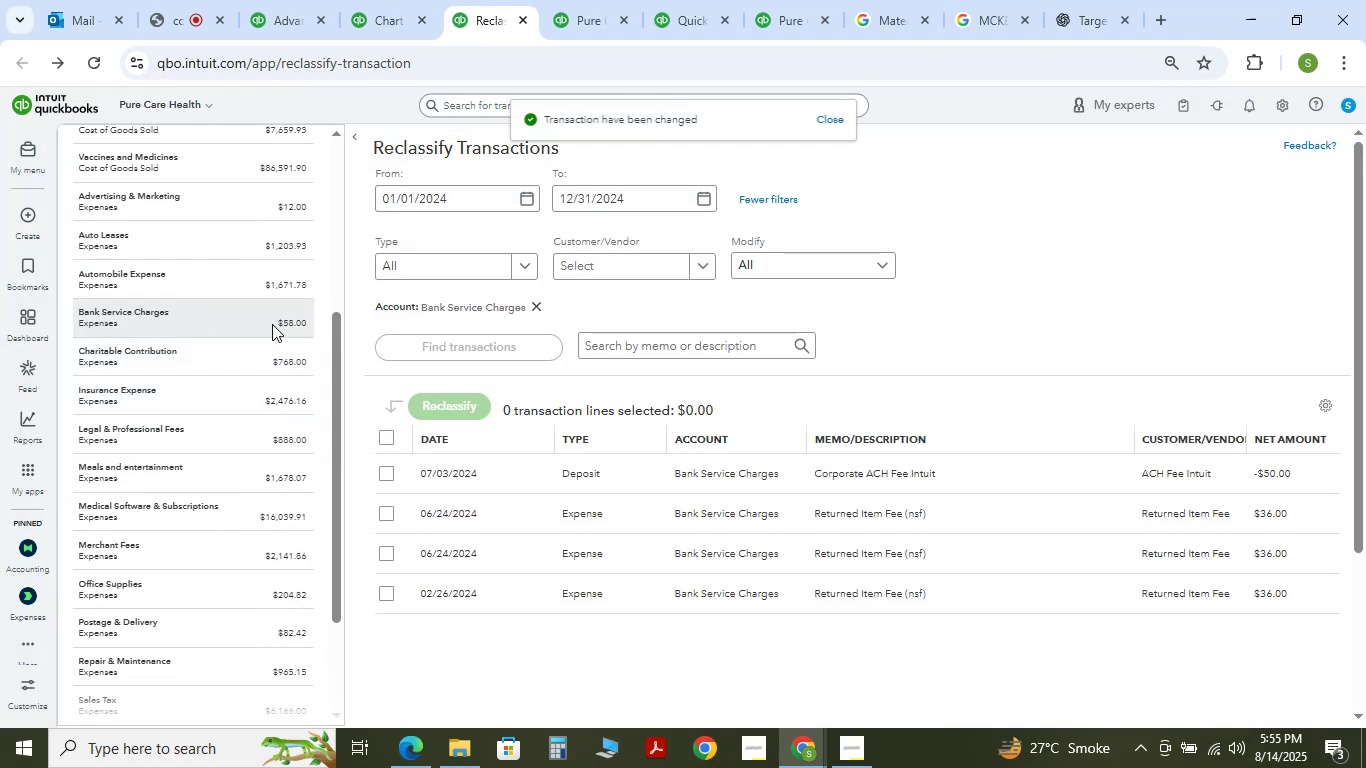 
scroll: coordinate [233, 438], scroll_direction: down, amount: 1.0
 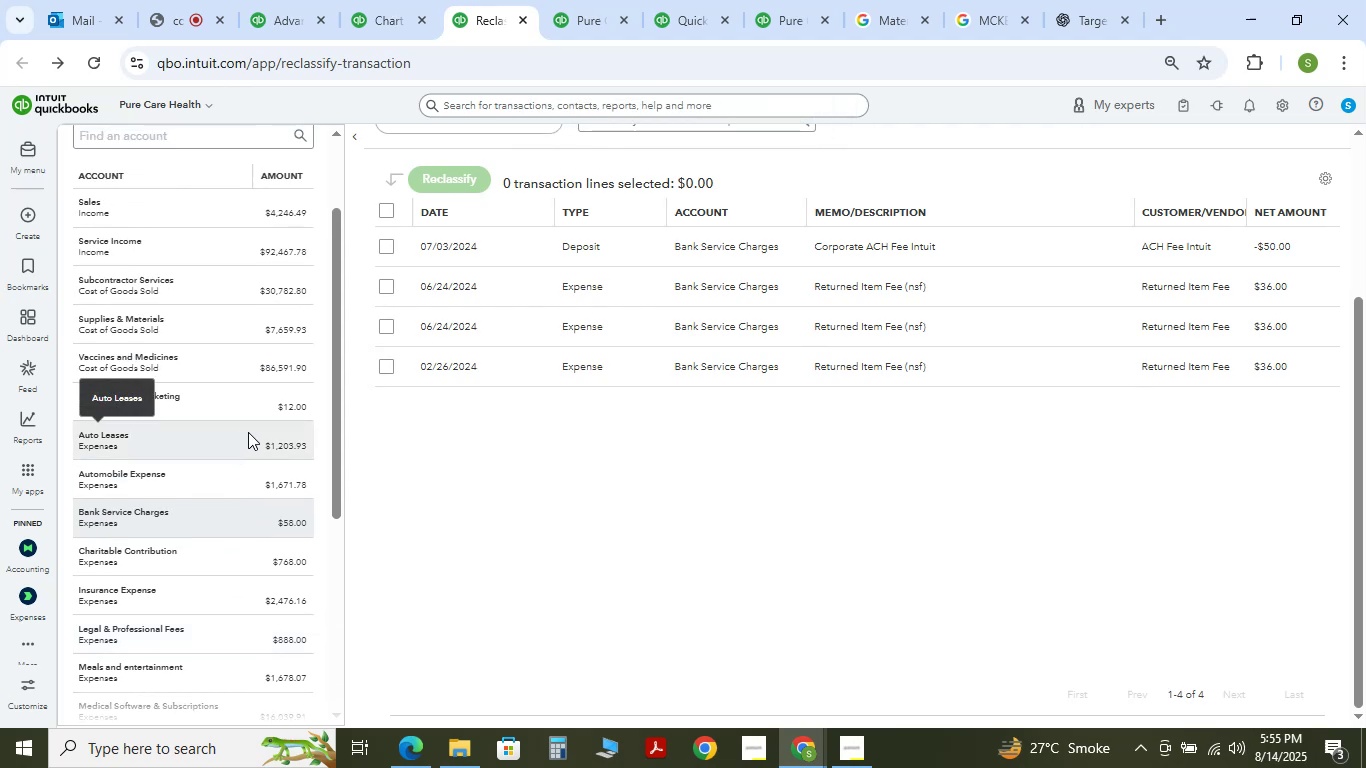 
wait(5.38)
 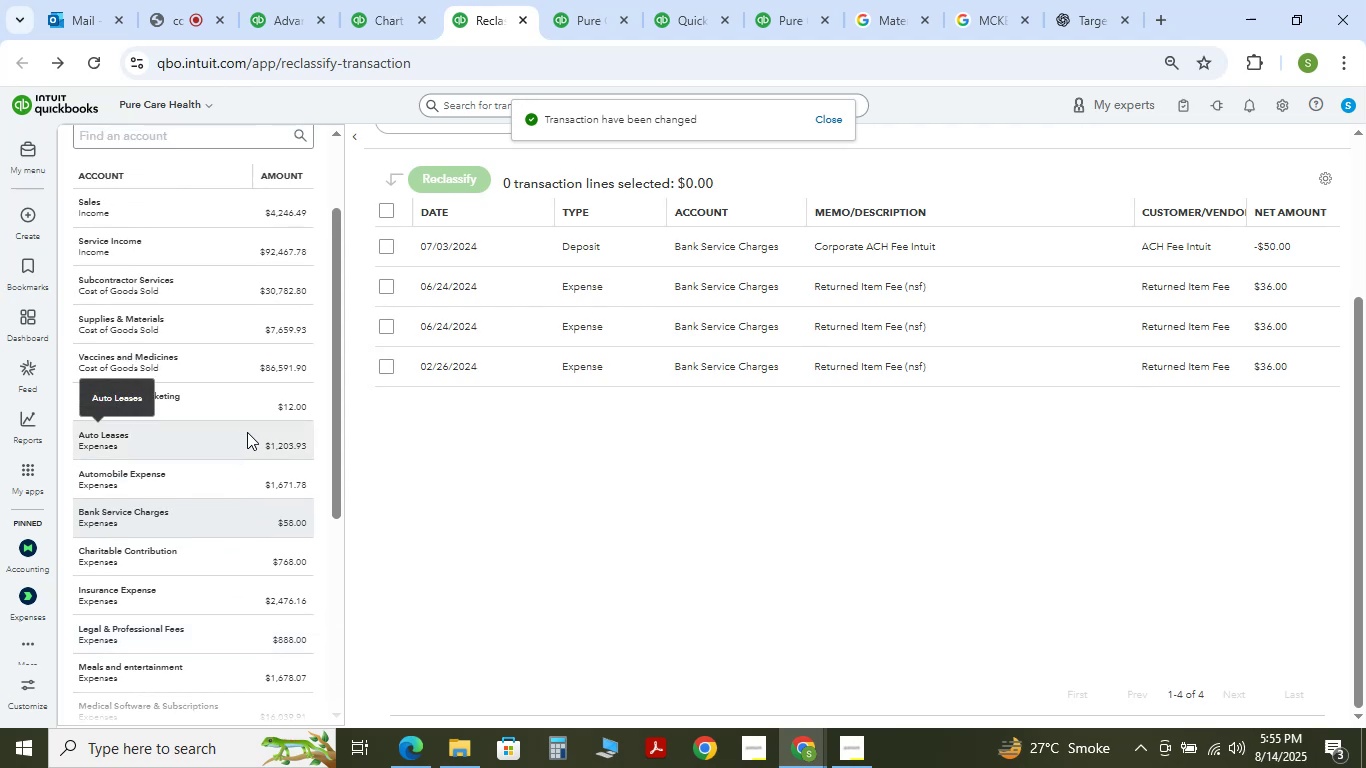 
left_click([274, 474])
 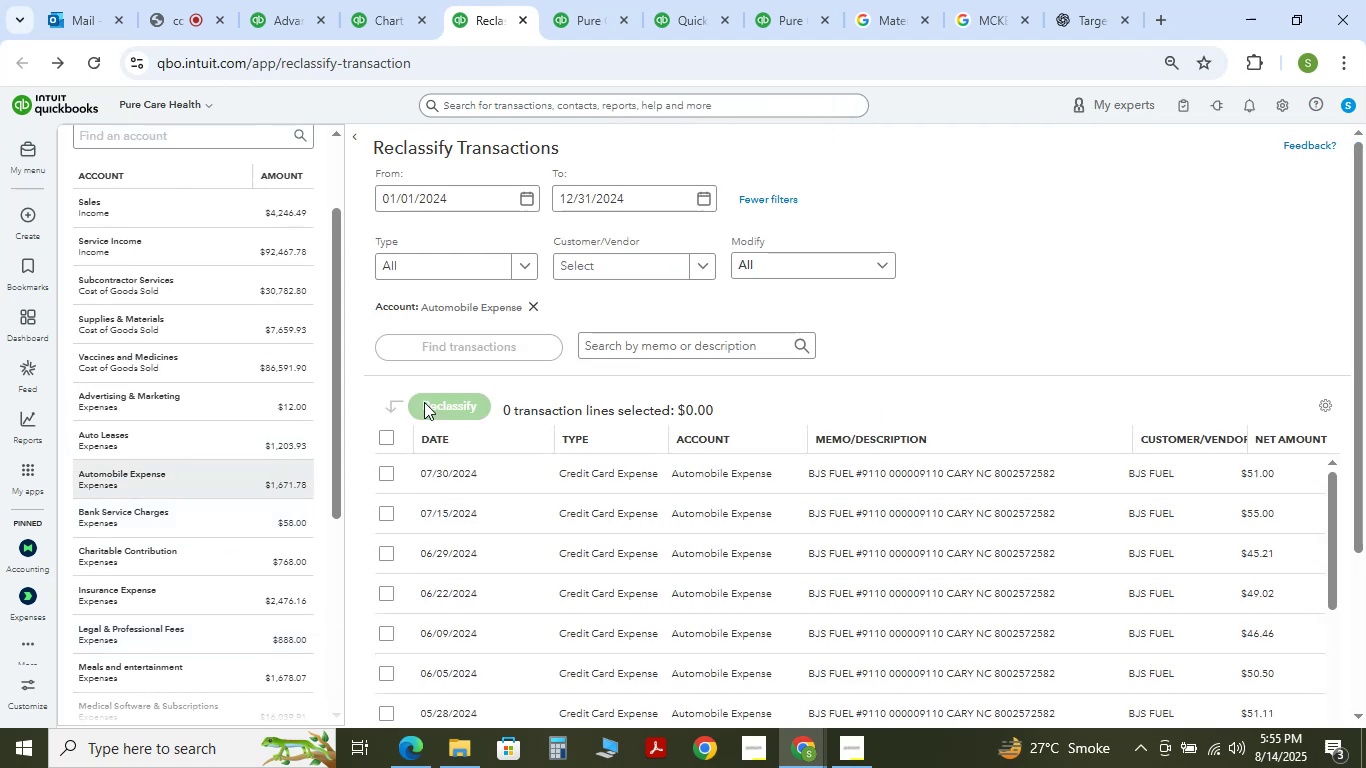 
scroll: coordinate [828, 632], scroll_direction: down, amount: 39.0
 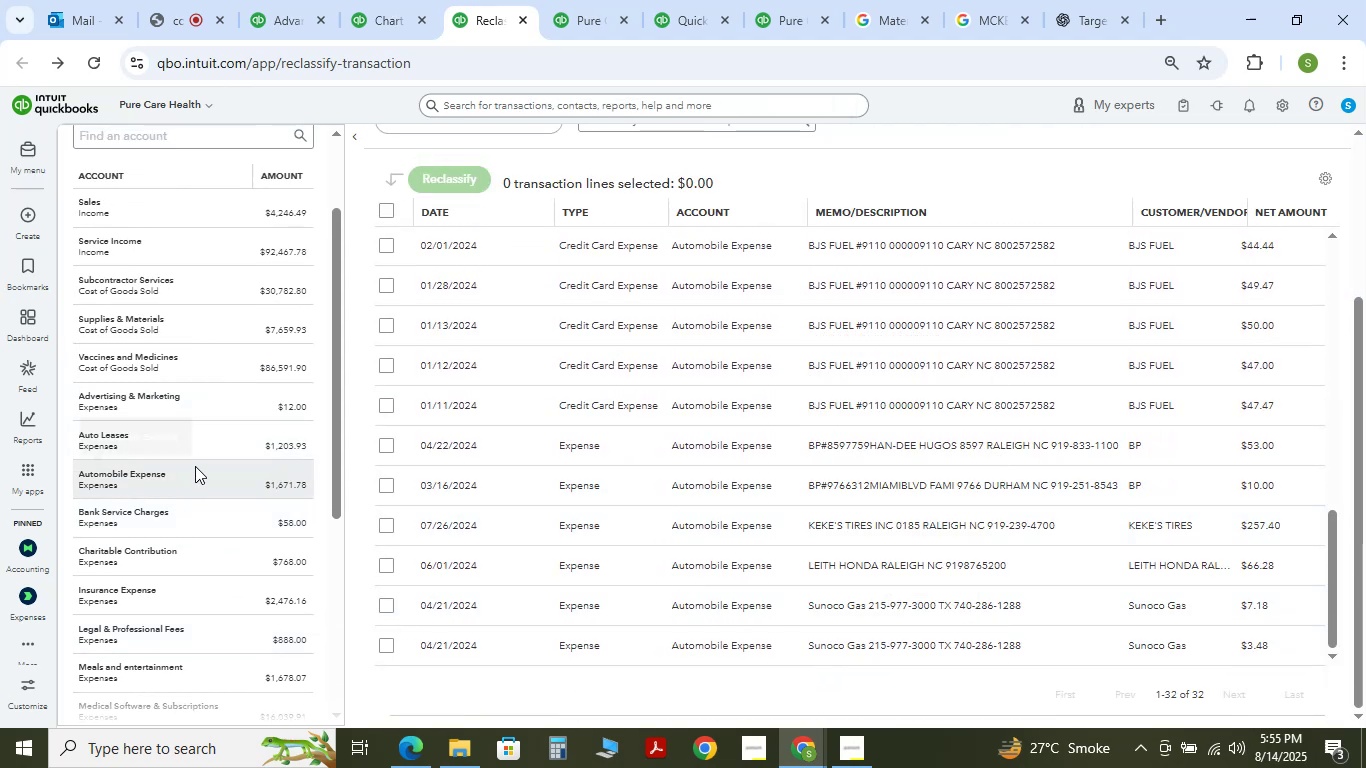 
left_click([220, 442])
 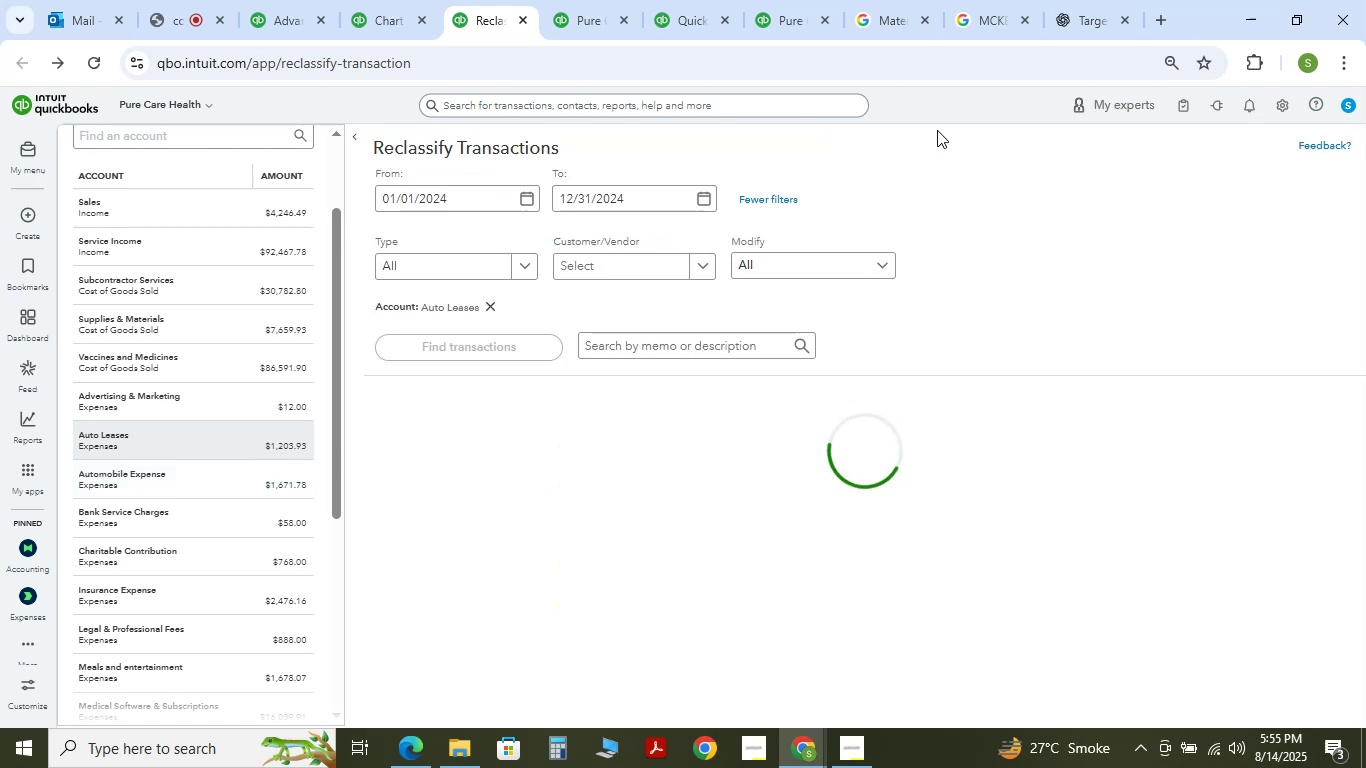 
scroll: coordinate [796, 497], scroll_direction: down, amount: 15.0
 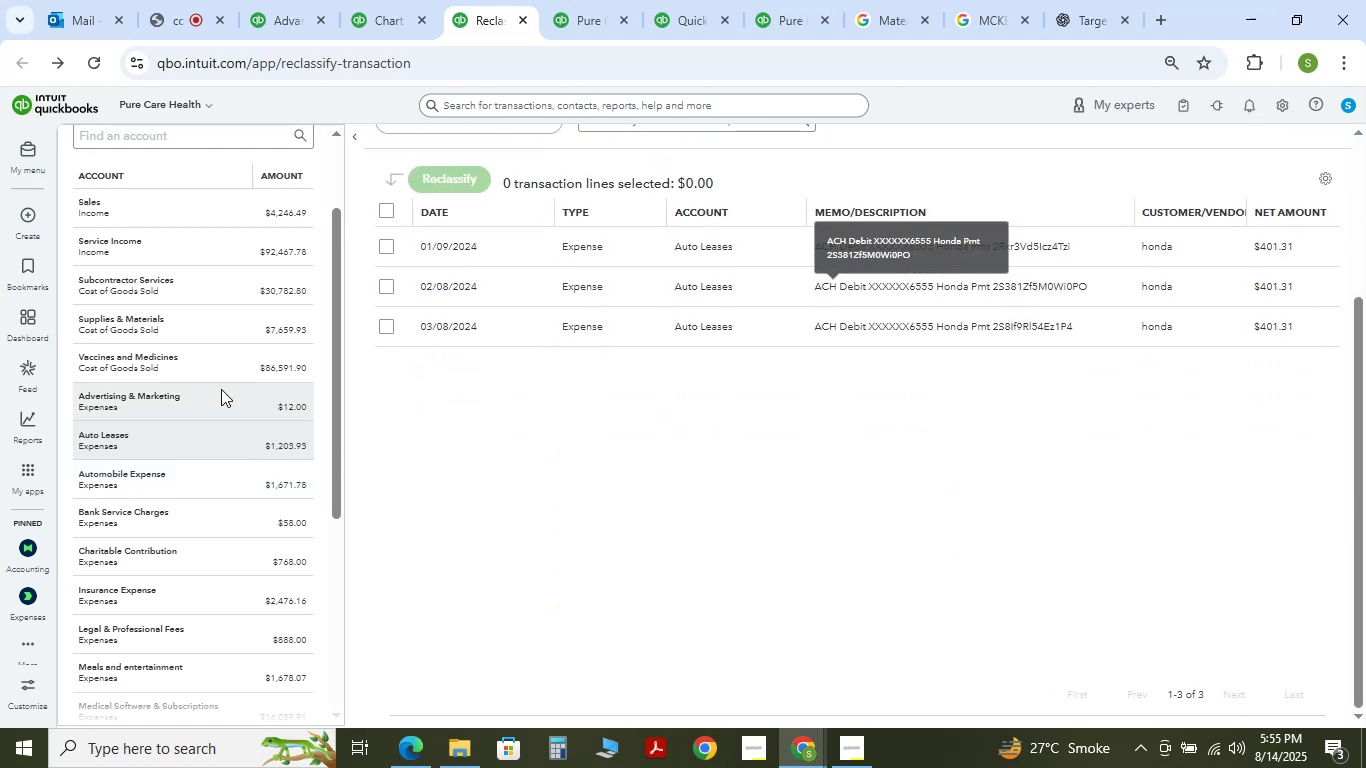 
left_click([221, 389])
 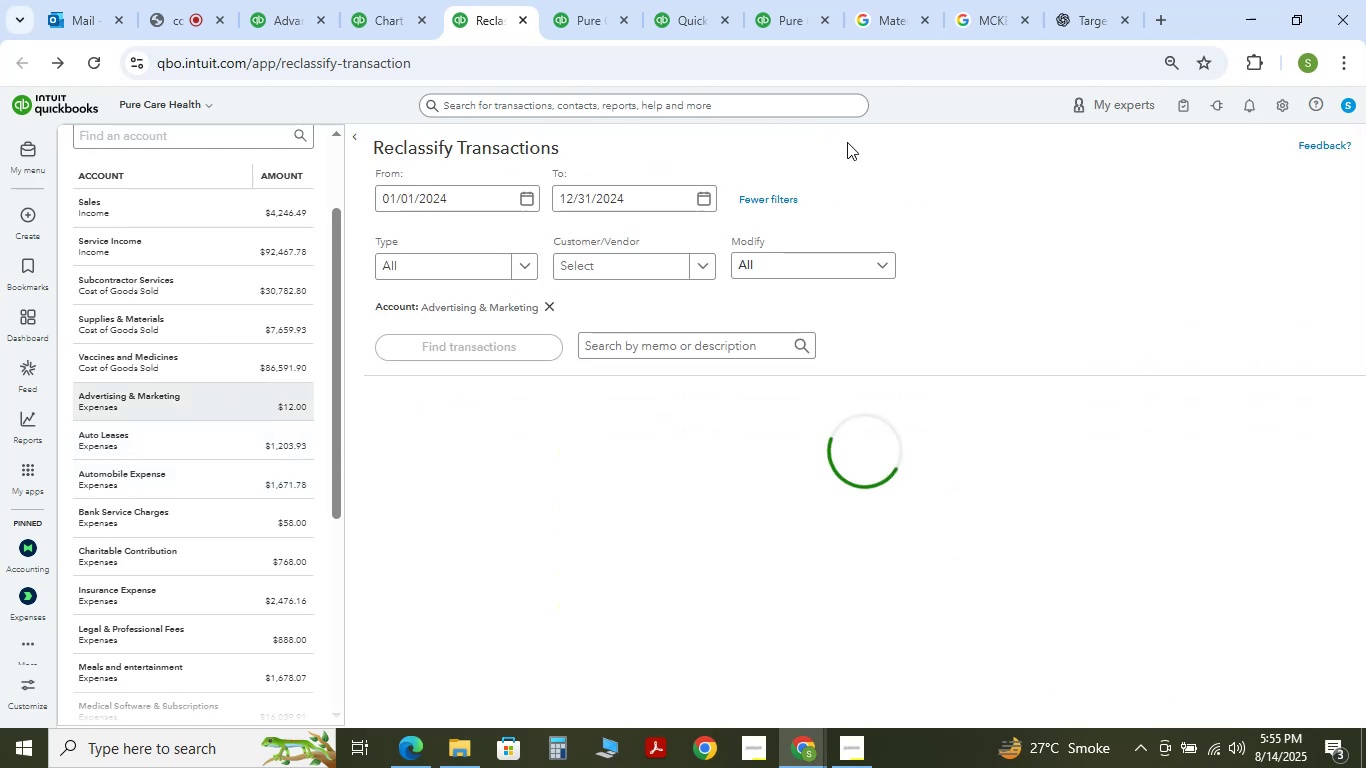 
scroll: coordinate [847, 142], scroll_direction: down, amount: 1.0
 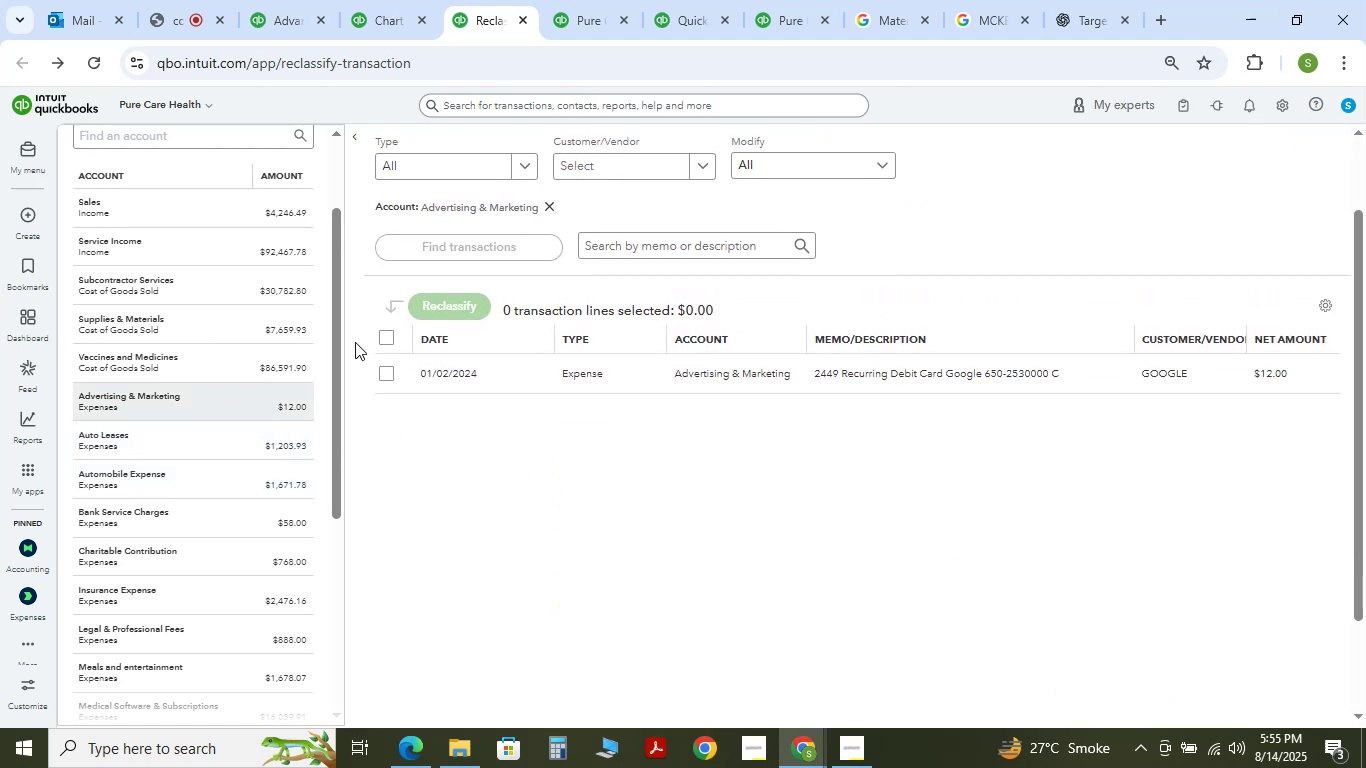 
left_click([378, 331])
 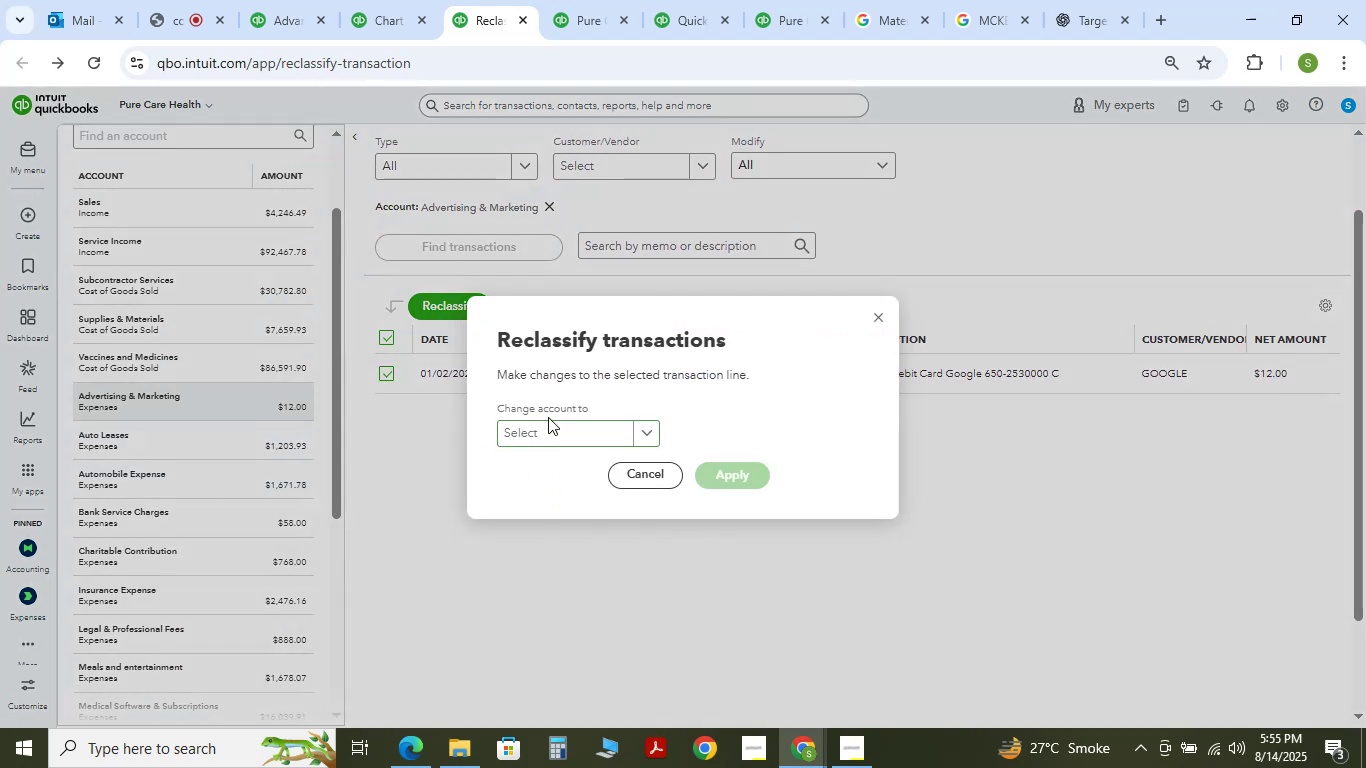 
triple_click([548, 429])
 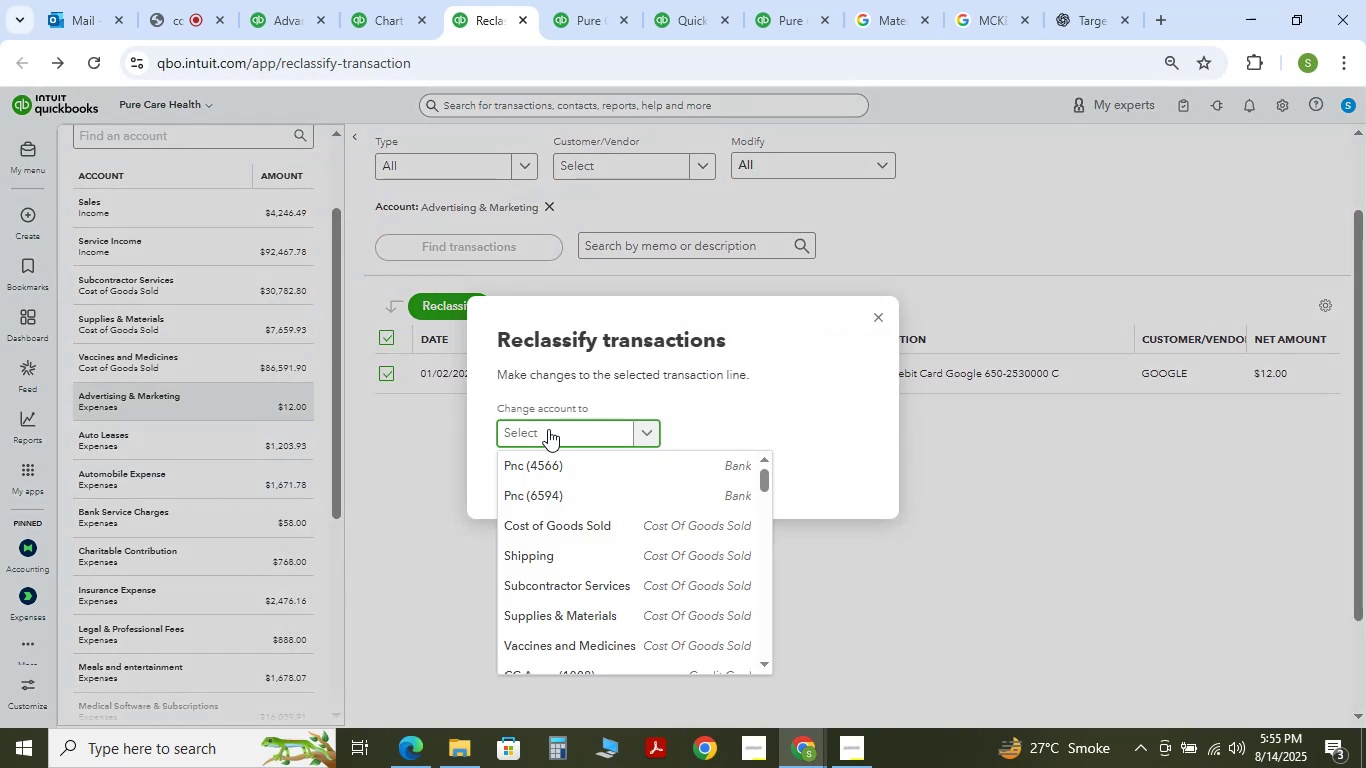 
type(officesoftware)
 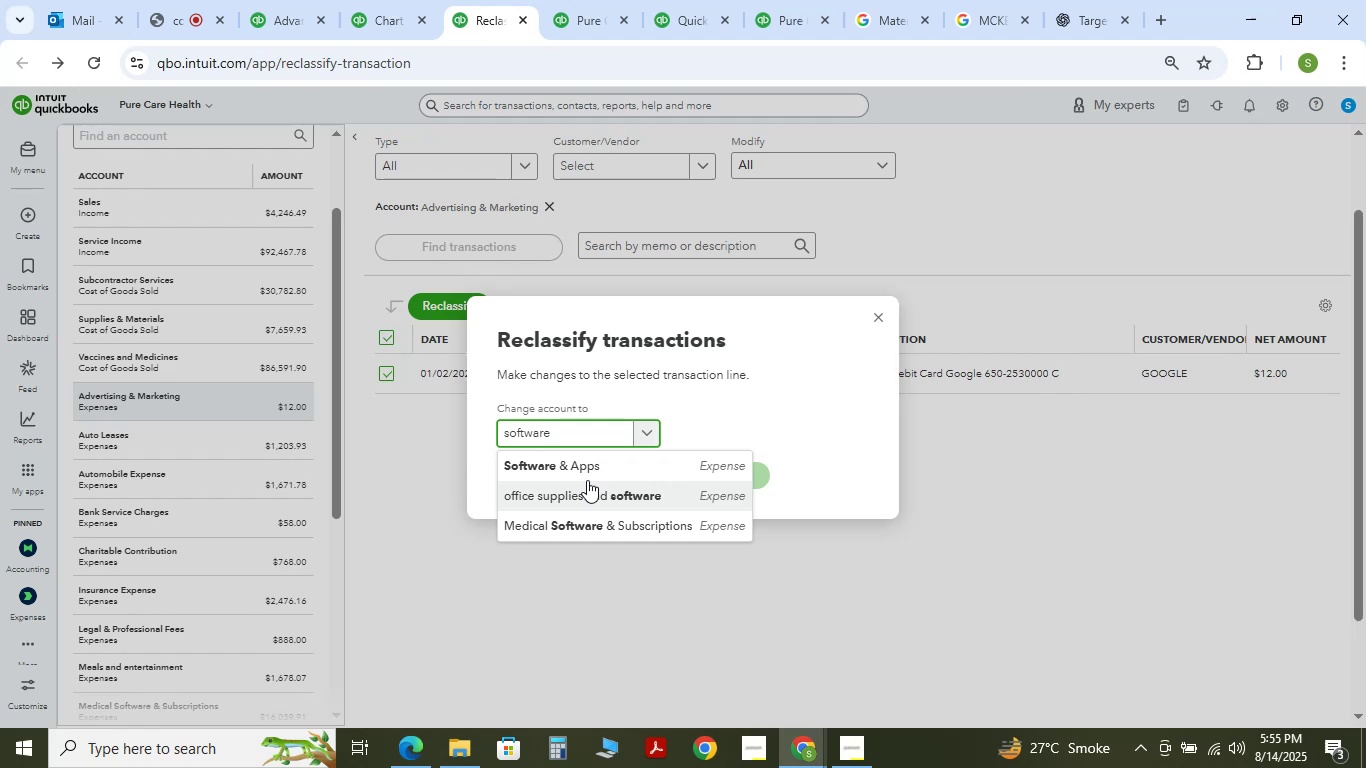 
left_click([587, 469])
 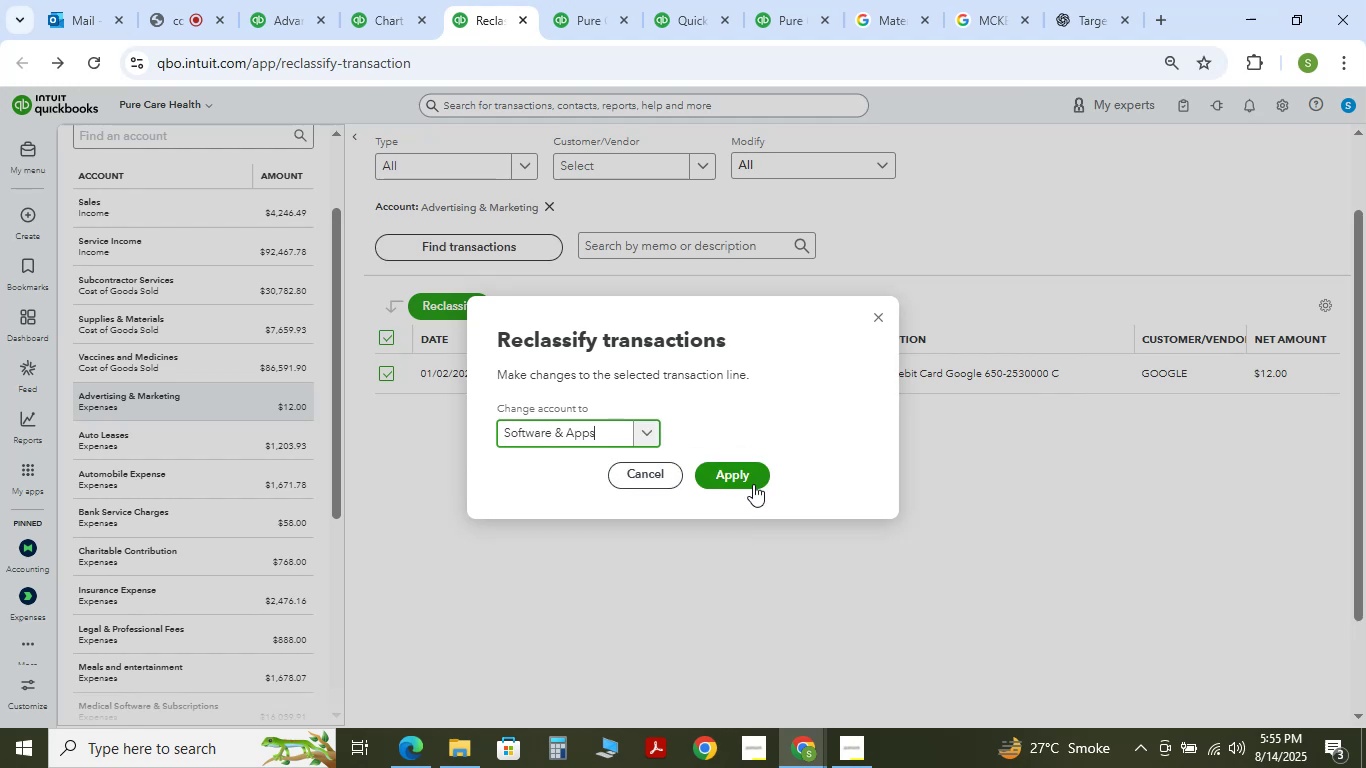 
left_click([753, 484])
 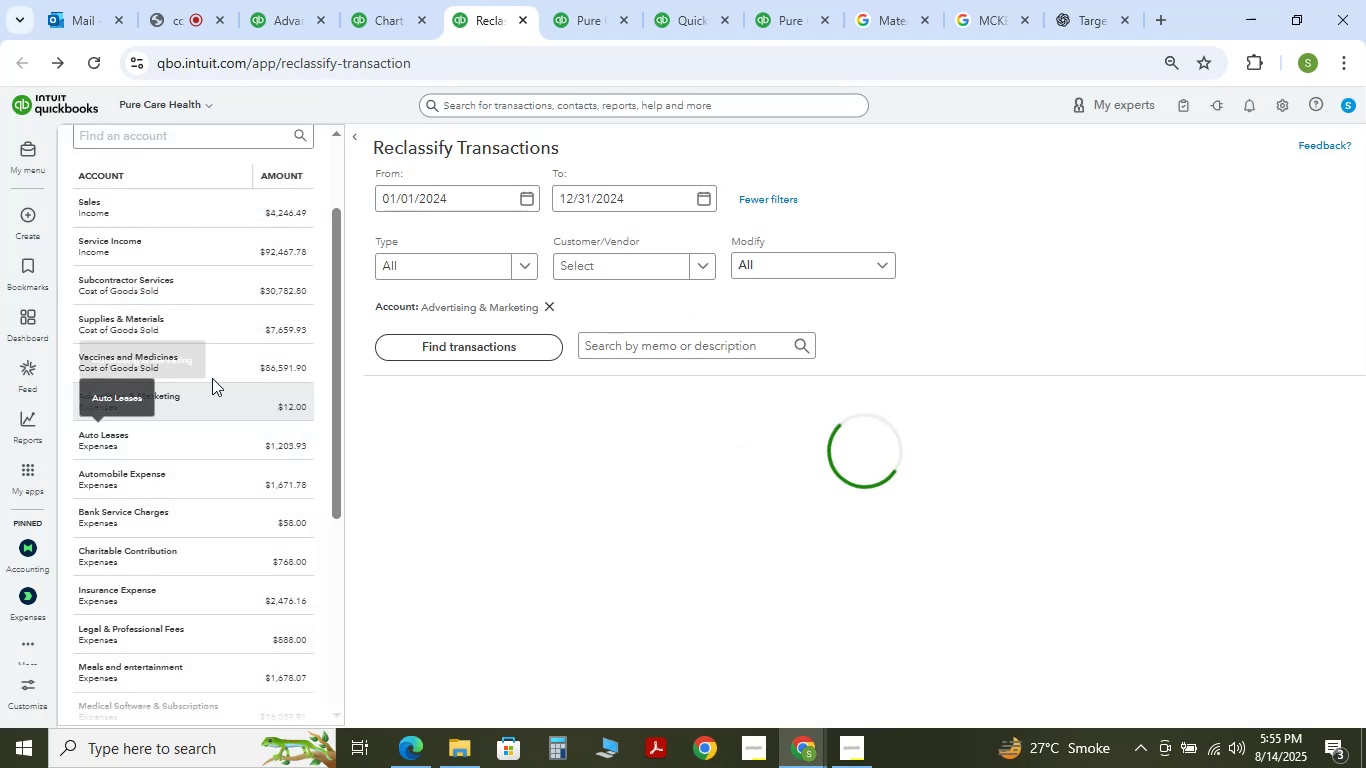 
left_click([231, 369])
 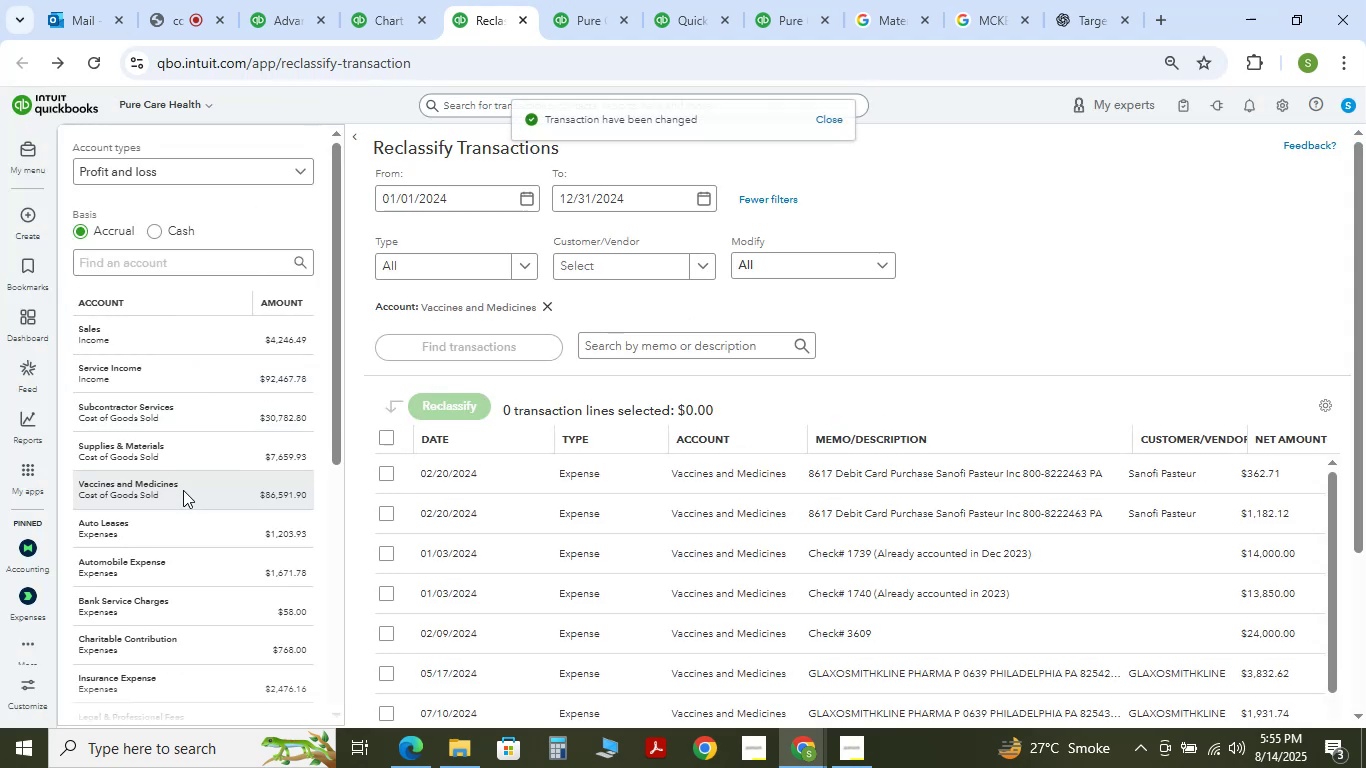 
scroll: coordinate [844, 461], scroll_direction: down, amount: 16.0
 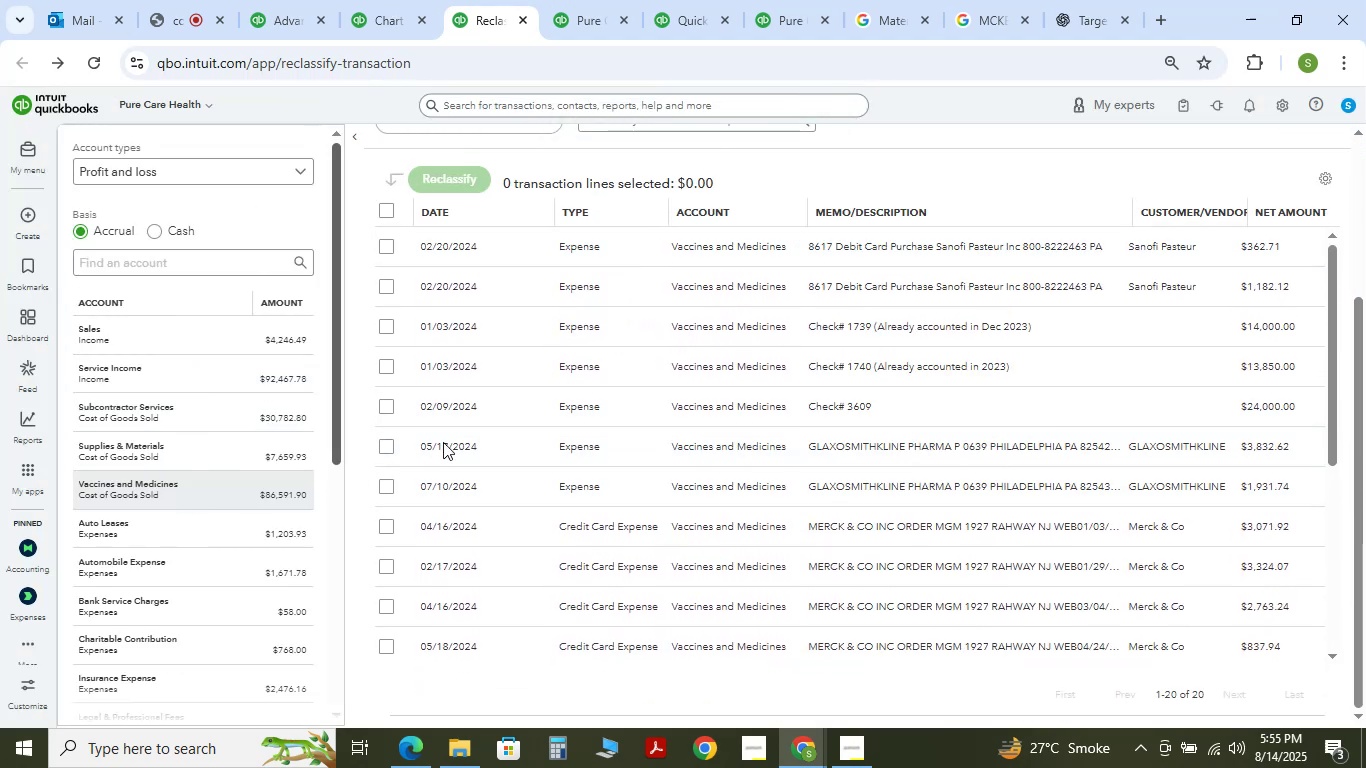 
wait(5.04)
 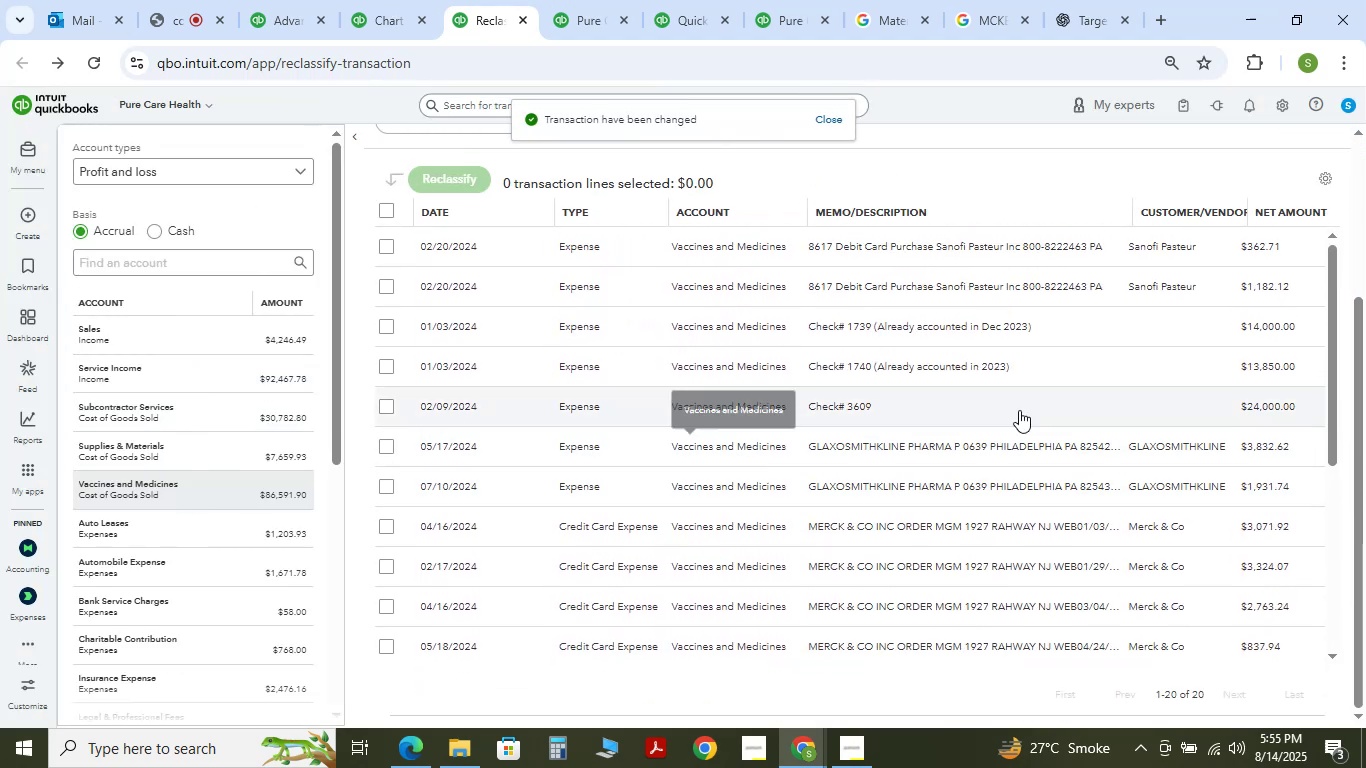 
left_click([235, 464])
 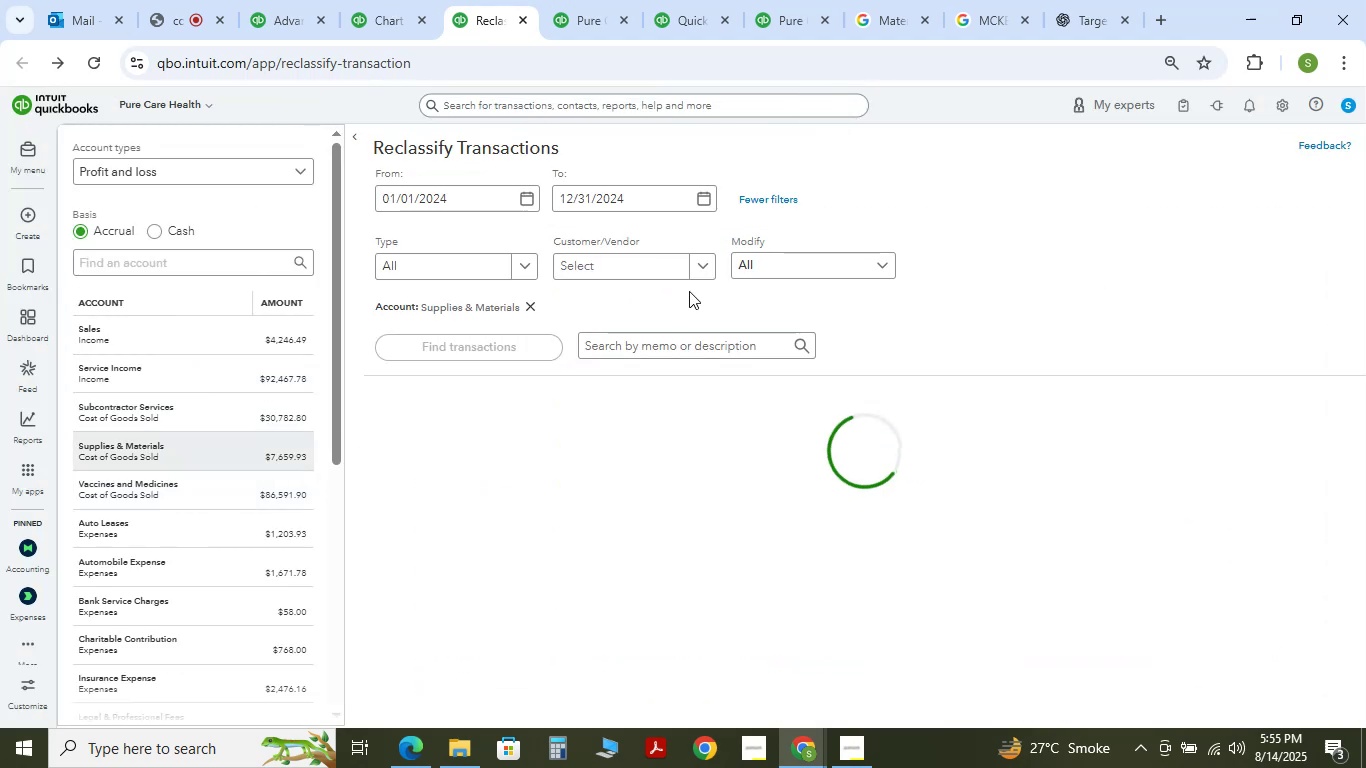 
scroll: coordinate [809, 342], scroll_direction: down, amount: 5.0
 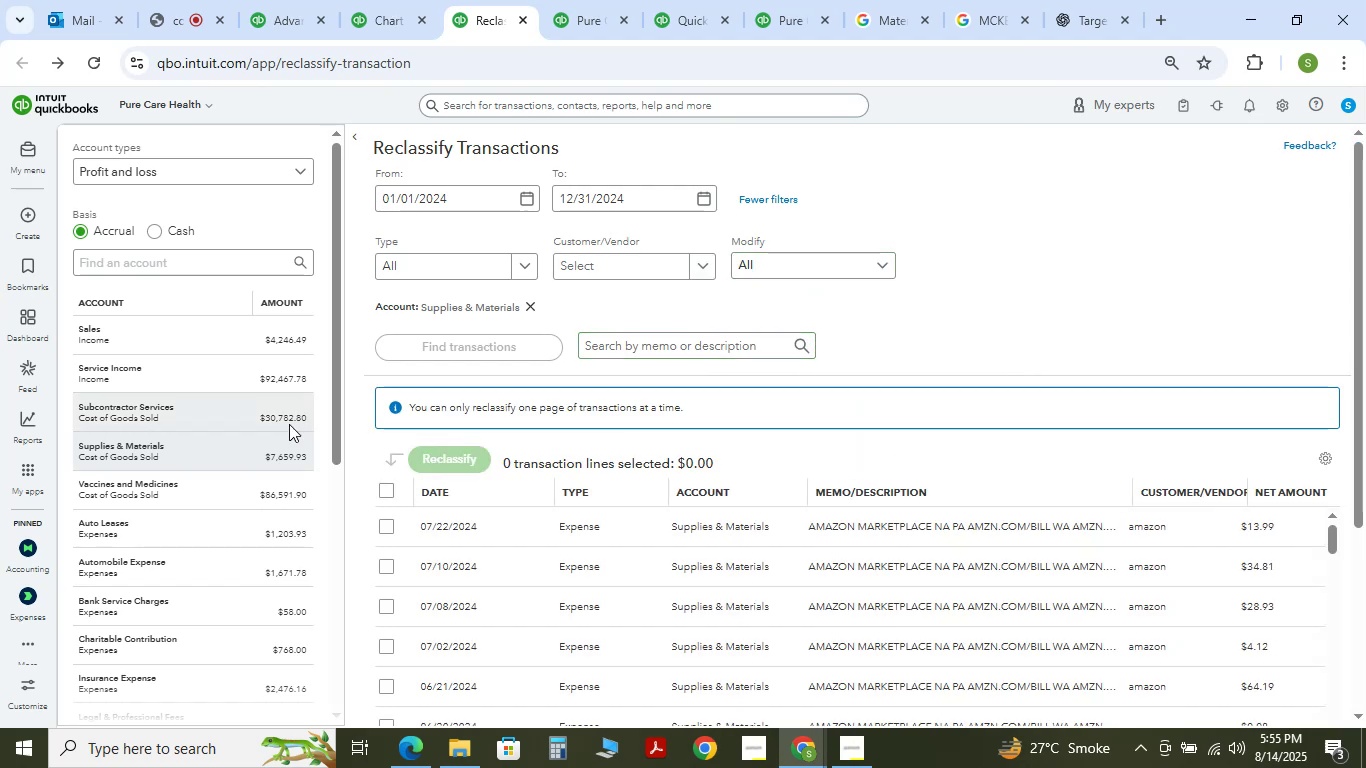 
left_click([244, 415])
 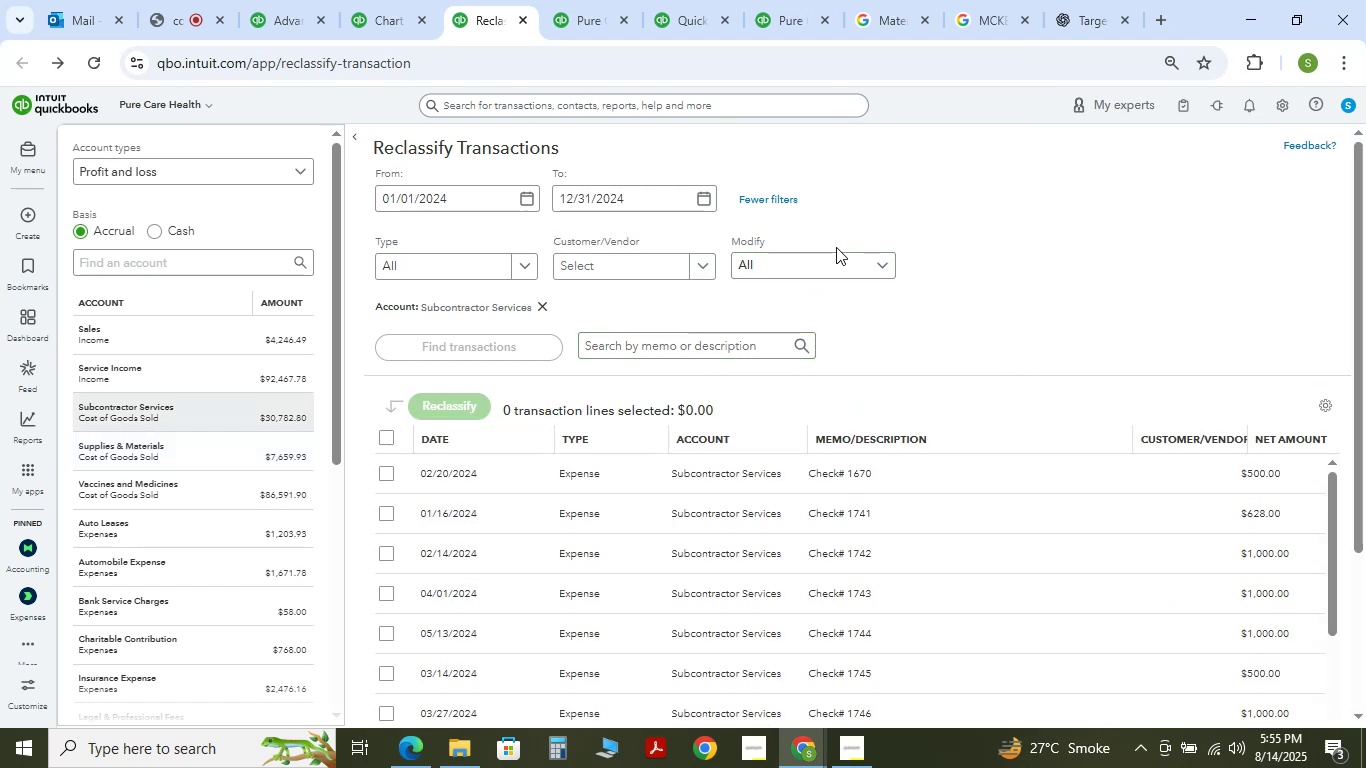 
scroll: coordinate [808, 455], scroll_direction: down, amount: 21.0
 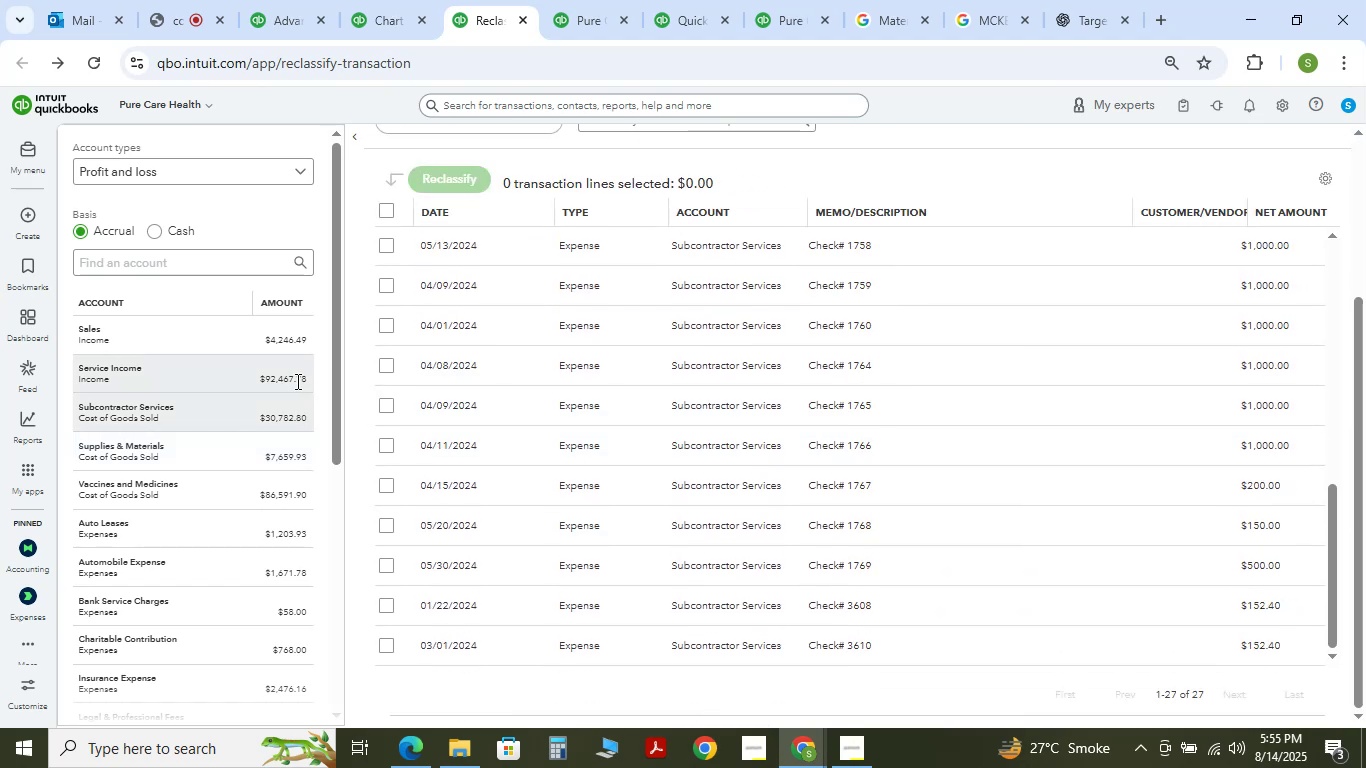 
left_click([288, 380])
 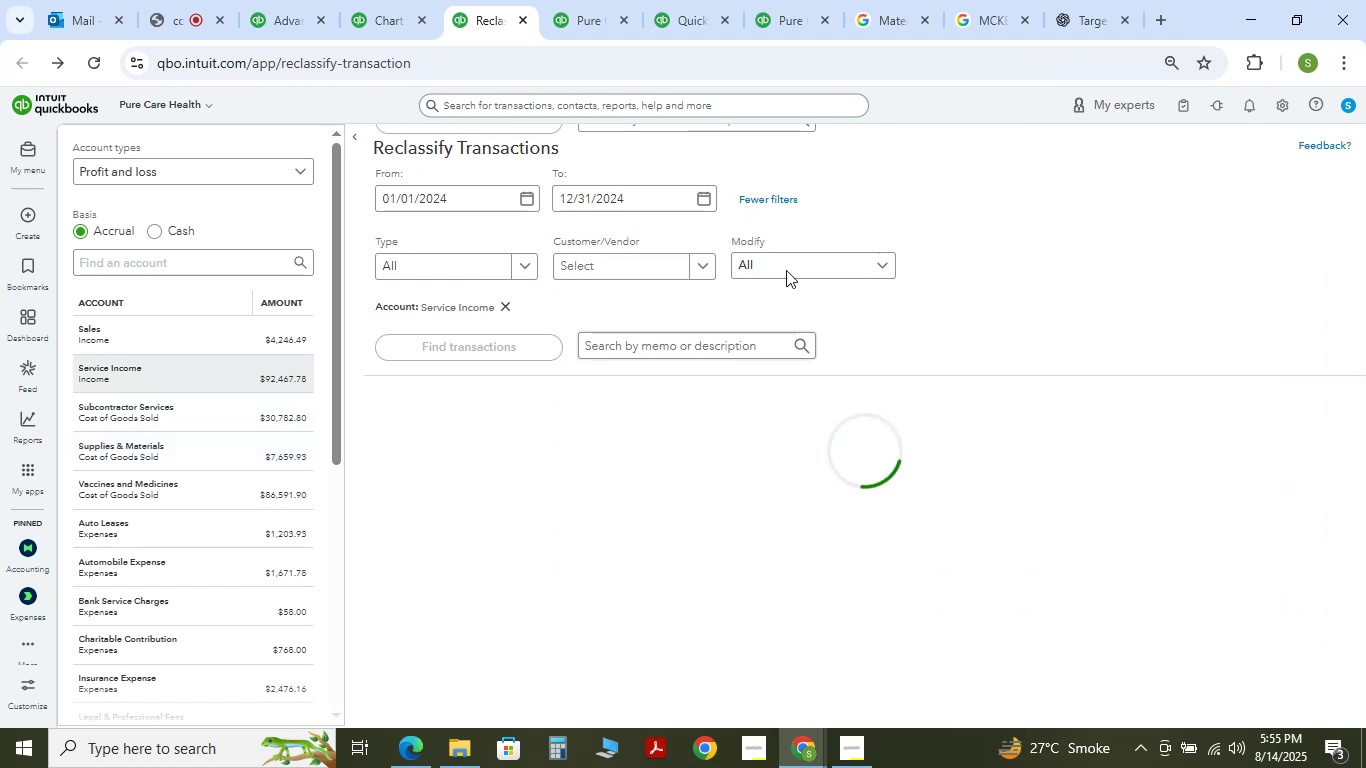 
scroll: coordinate [960, 327], scroll_direction: down, amount: 12.0
 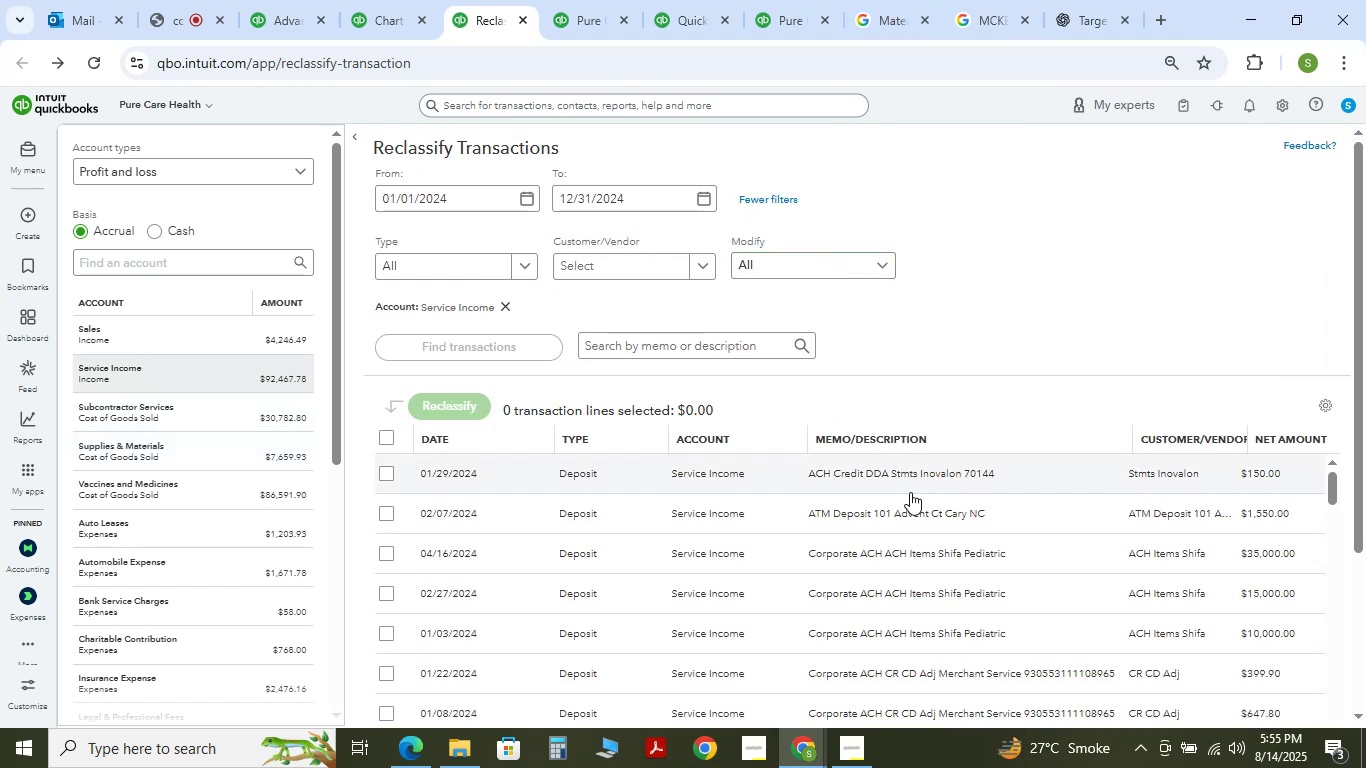 
left_click([610, 438])
 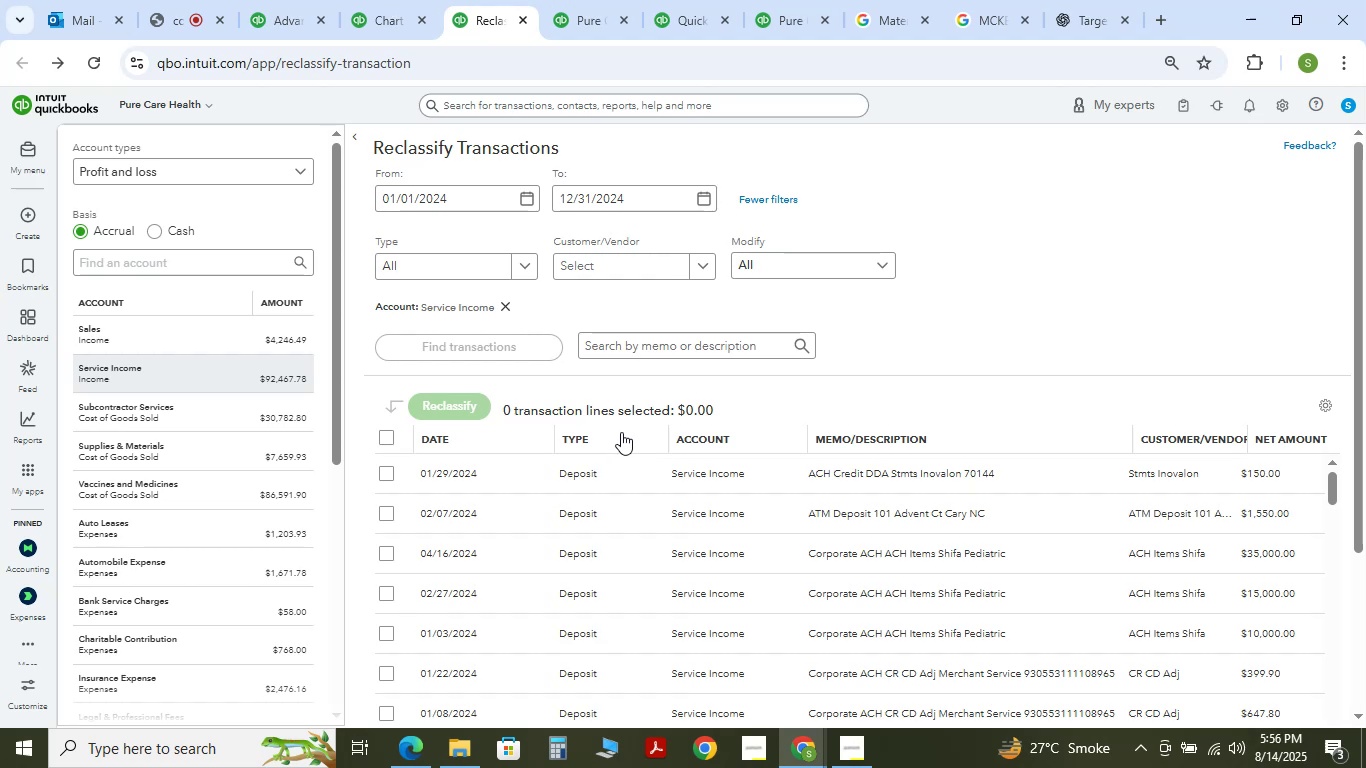 
left_click([621, 432])
 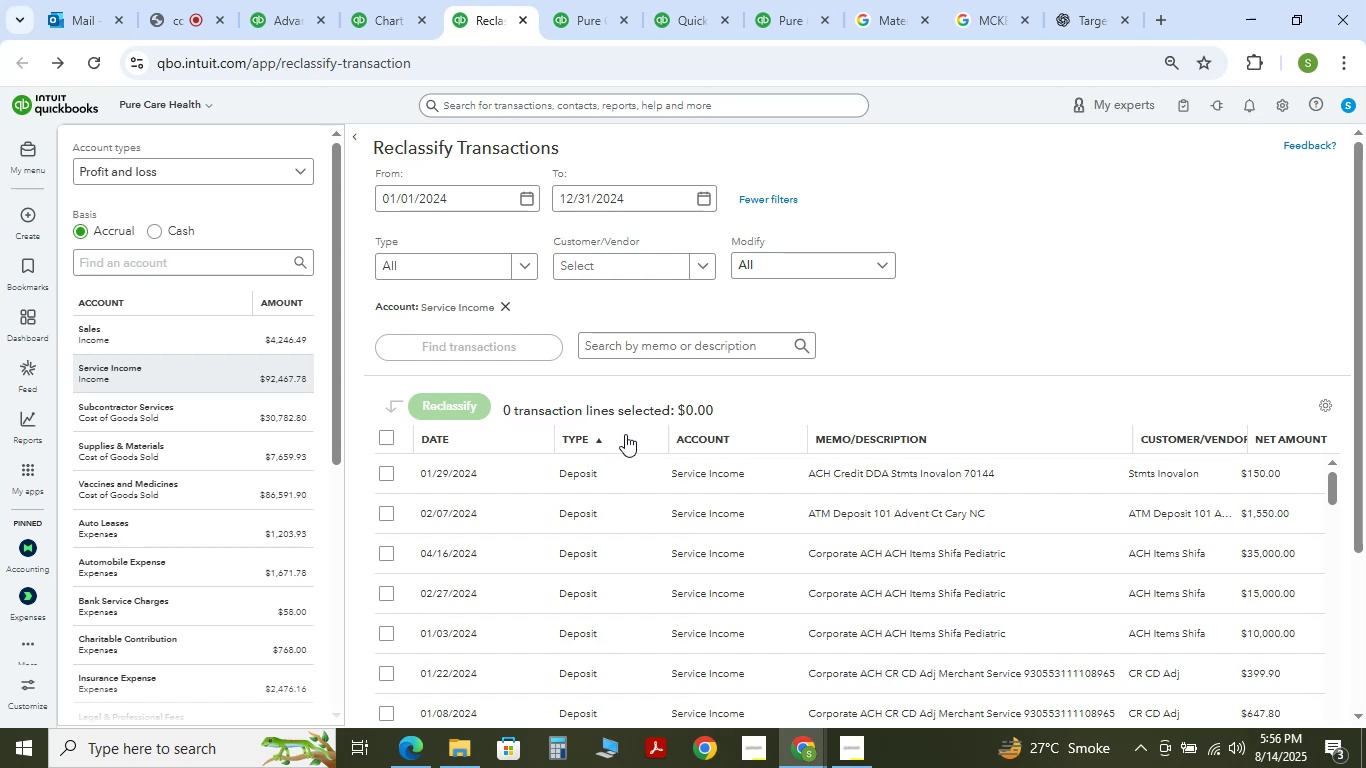 
left_click([625, 435])
 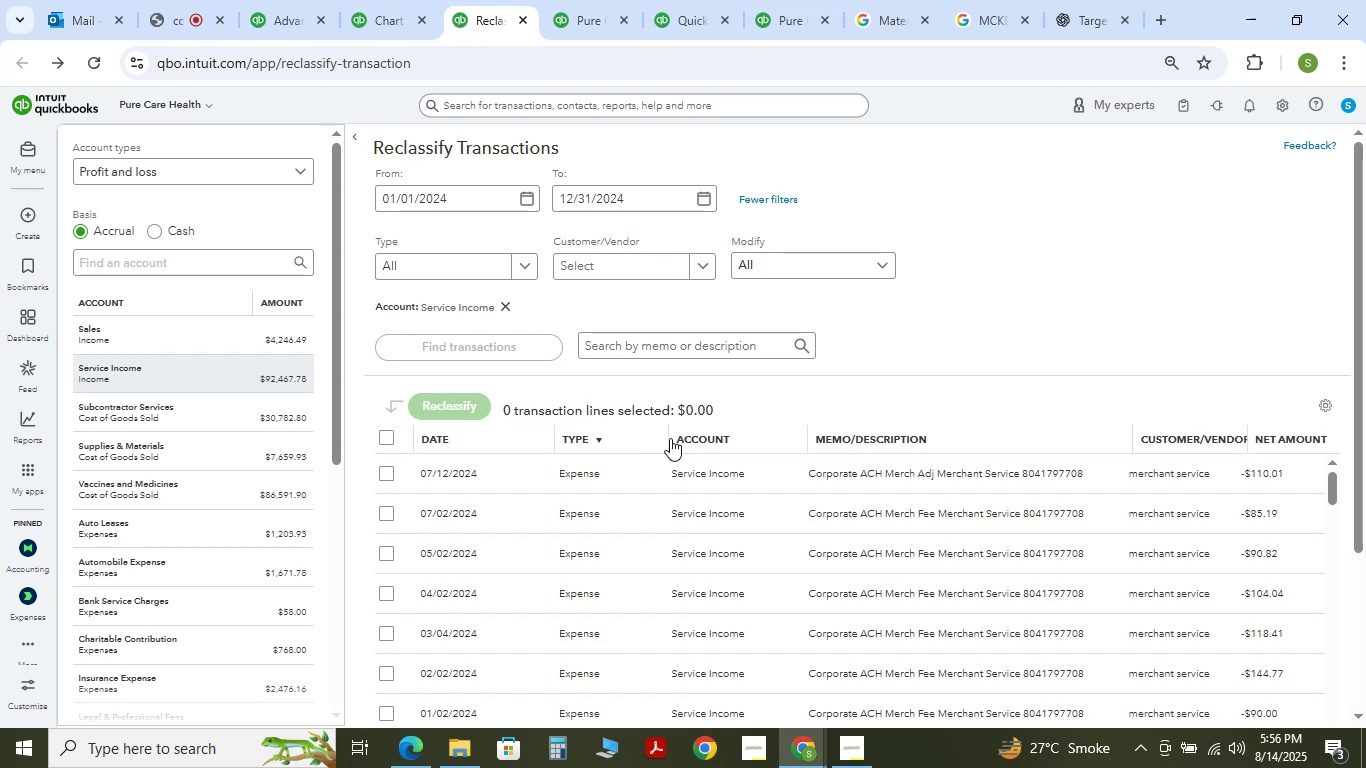 
scroll: coordinate [898, 344], scroll_direction: down, amount: 2.0
 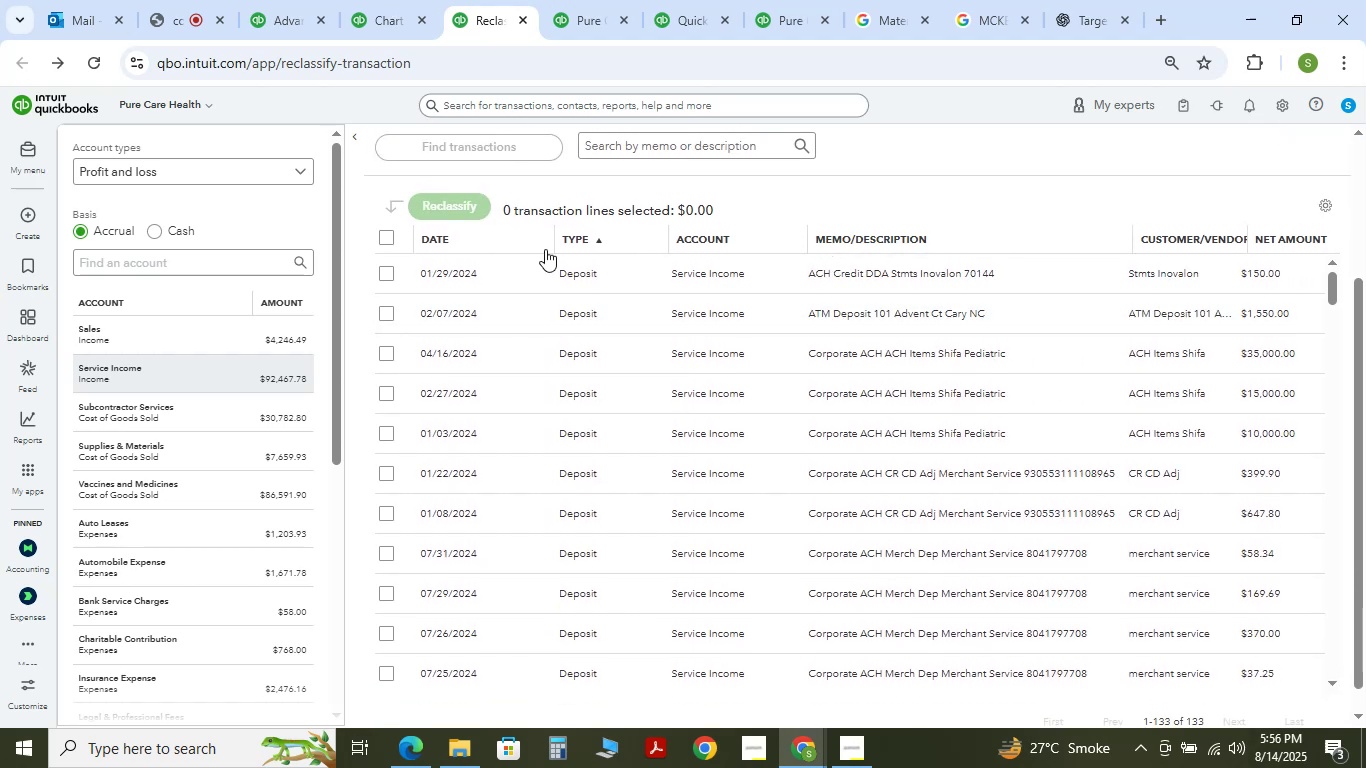 
left_click([579, 239])
 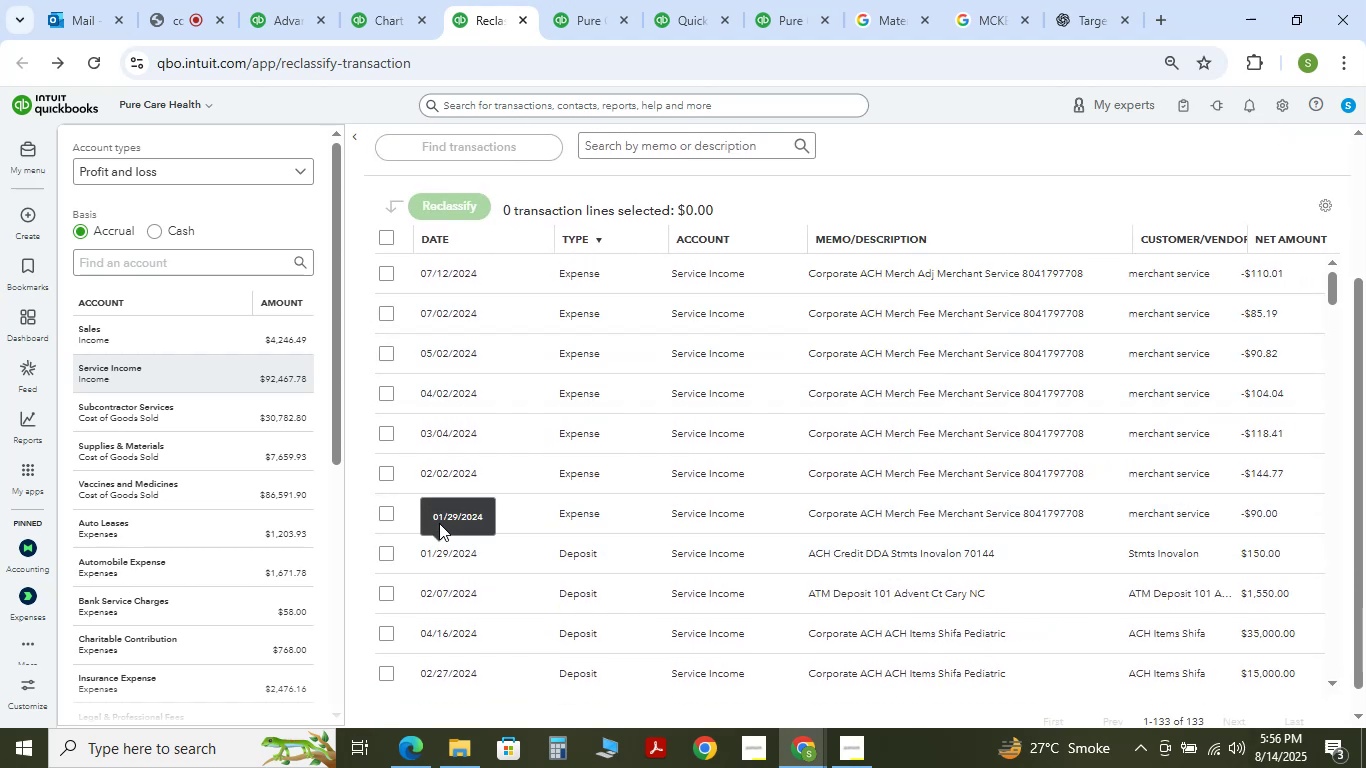 
left_click([389, 511])
 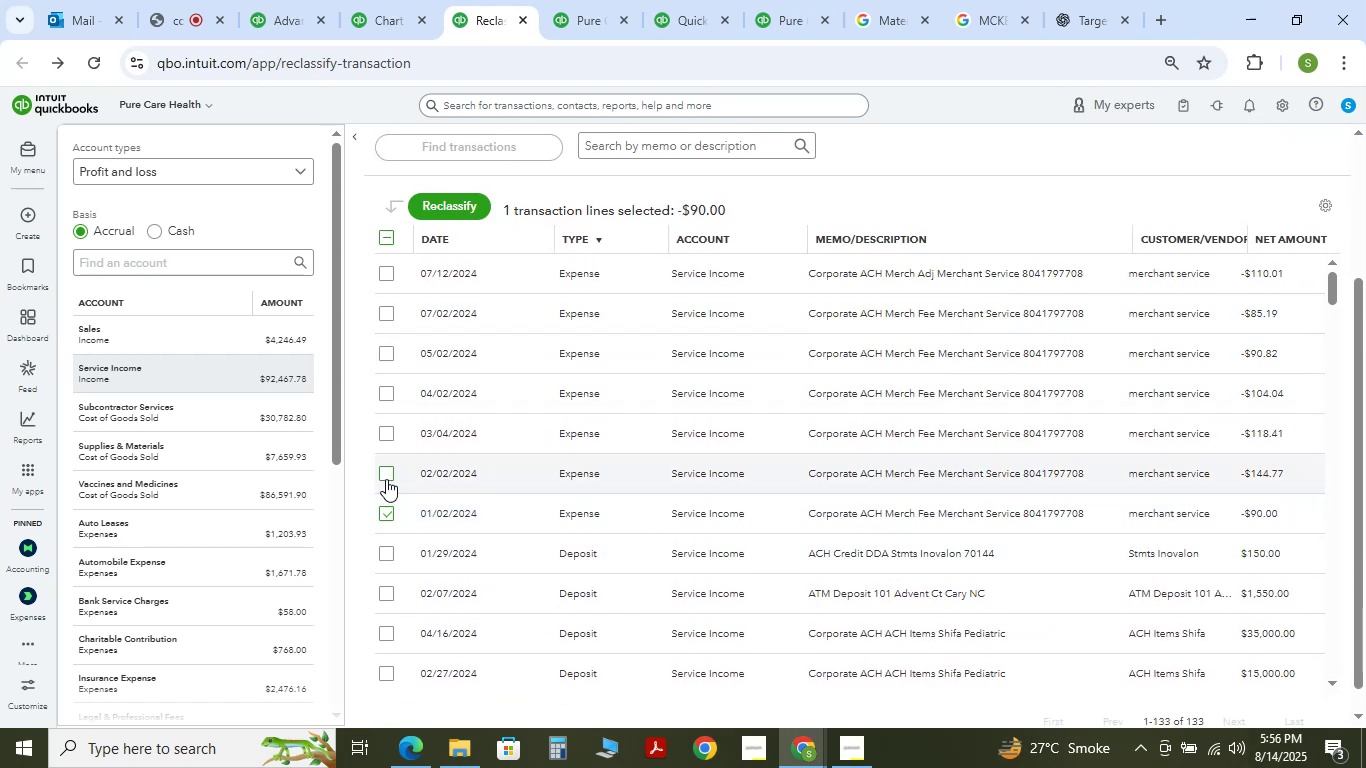 
double_click([391, 431])
 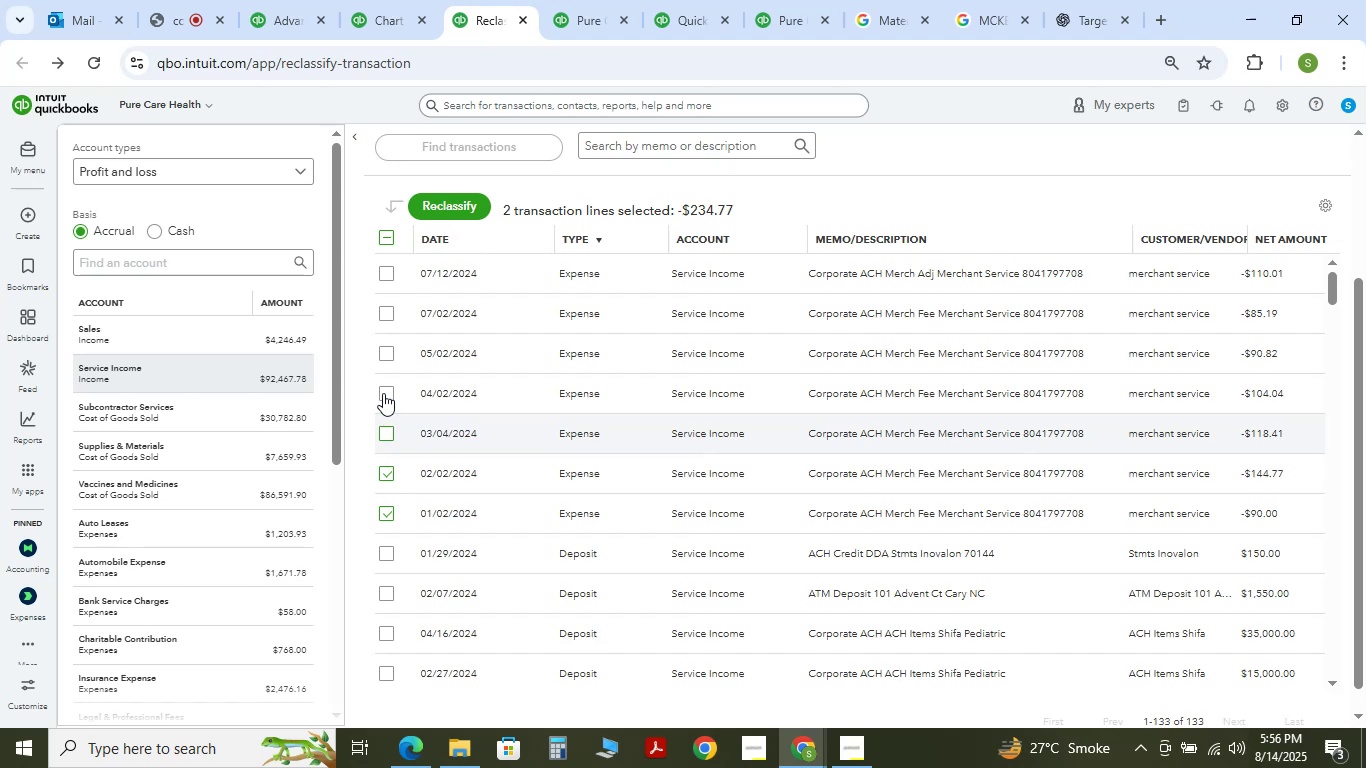 
triple_click([383, 391])
 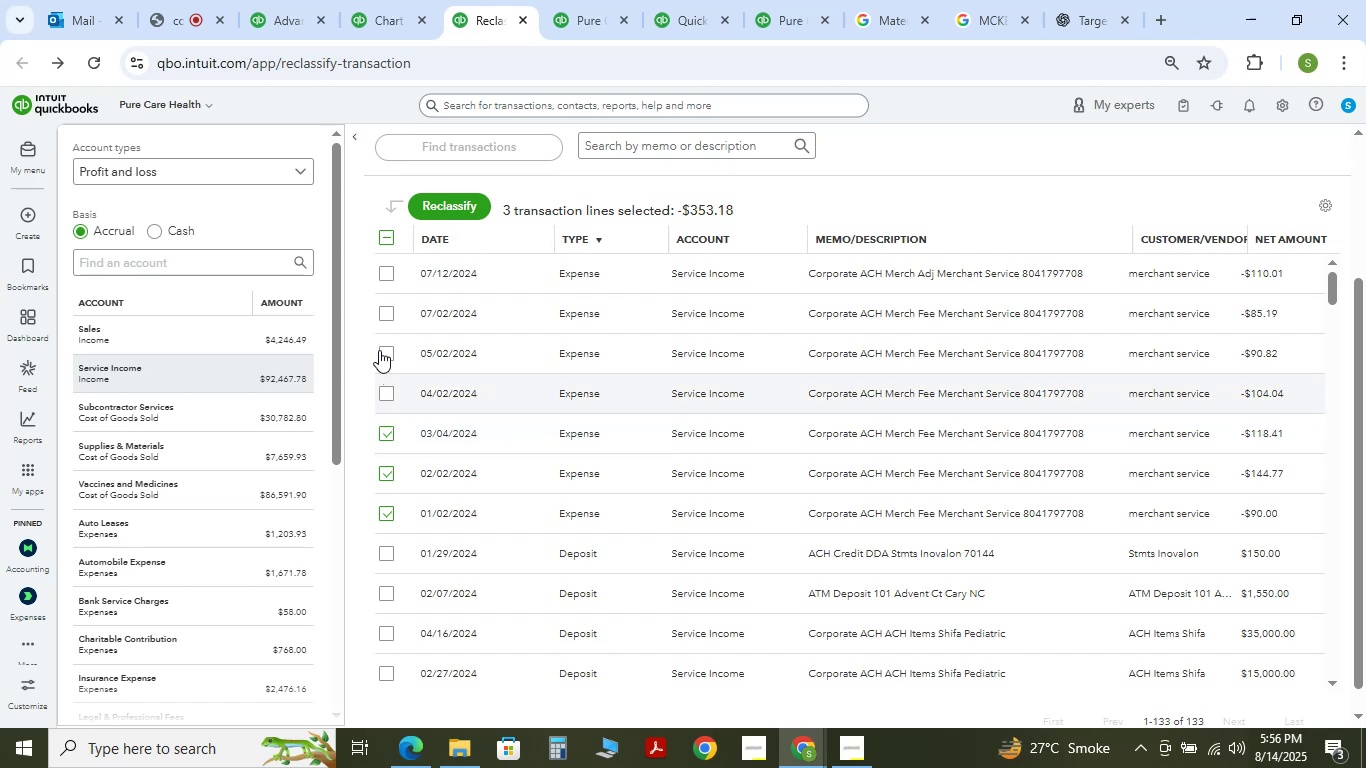 
triple_click([379, 350])
 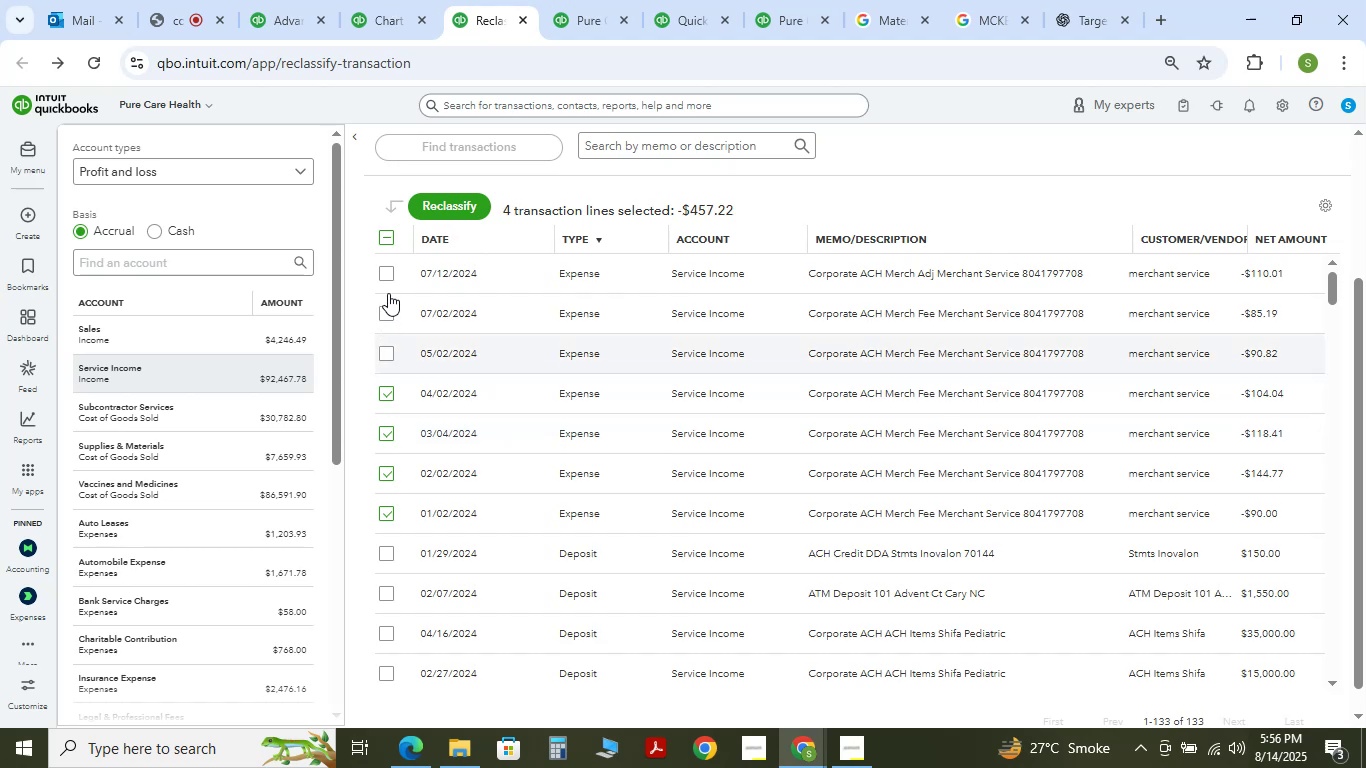 
triple_click([385, 273])
 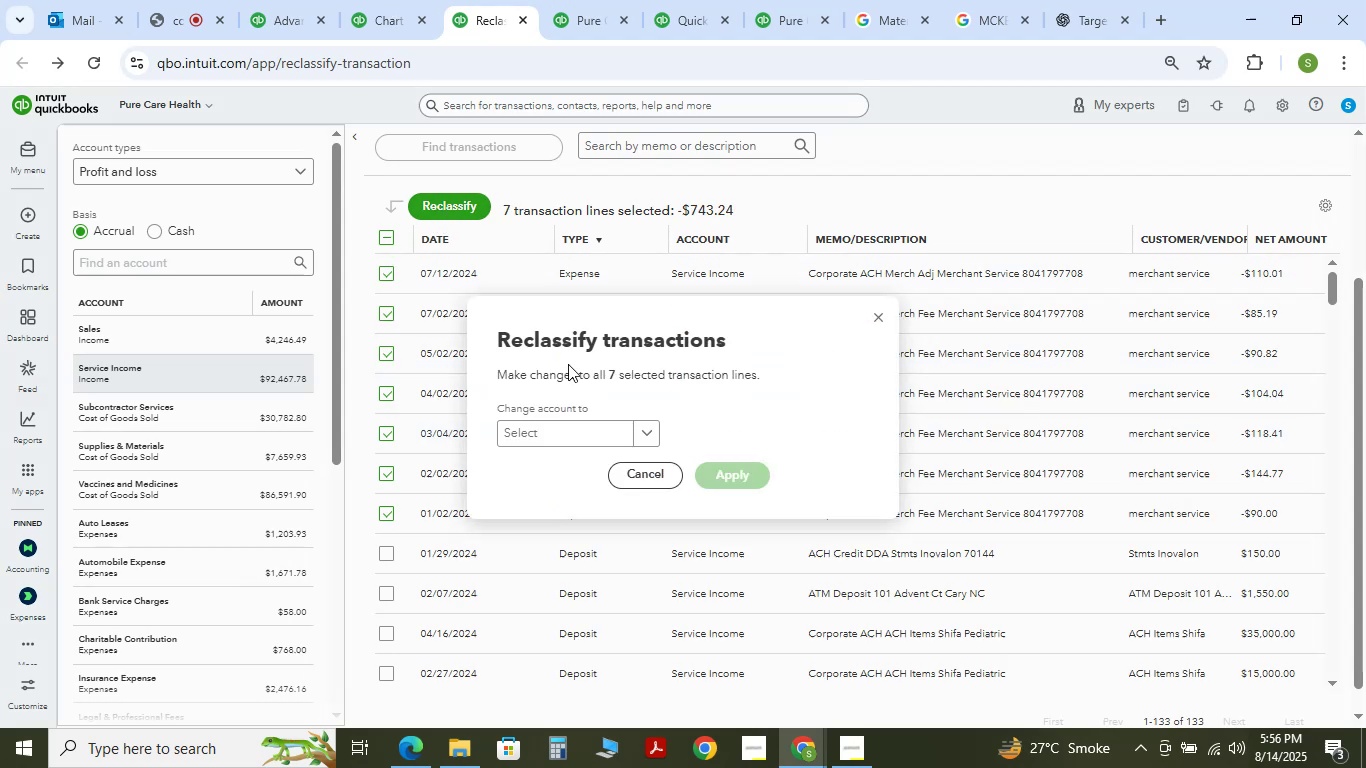 
left_click([579, 439])
 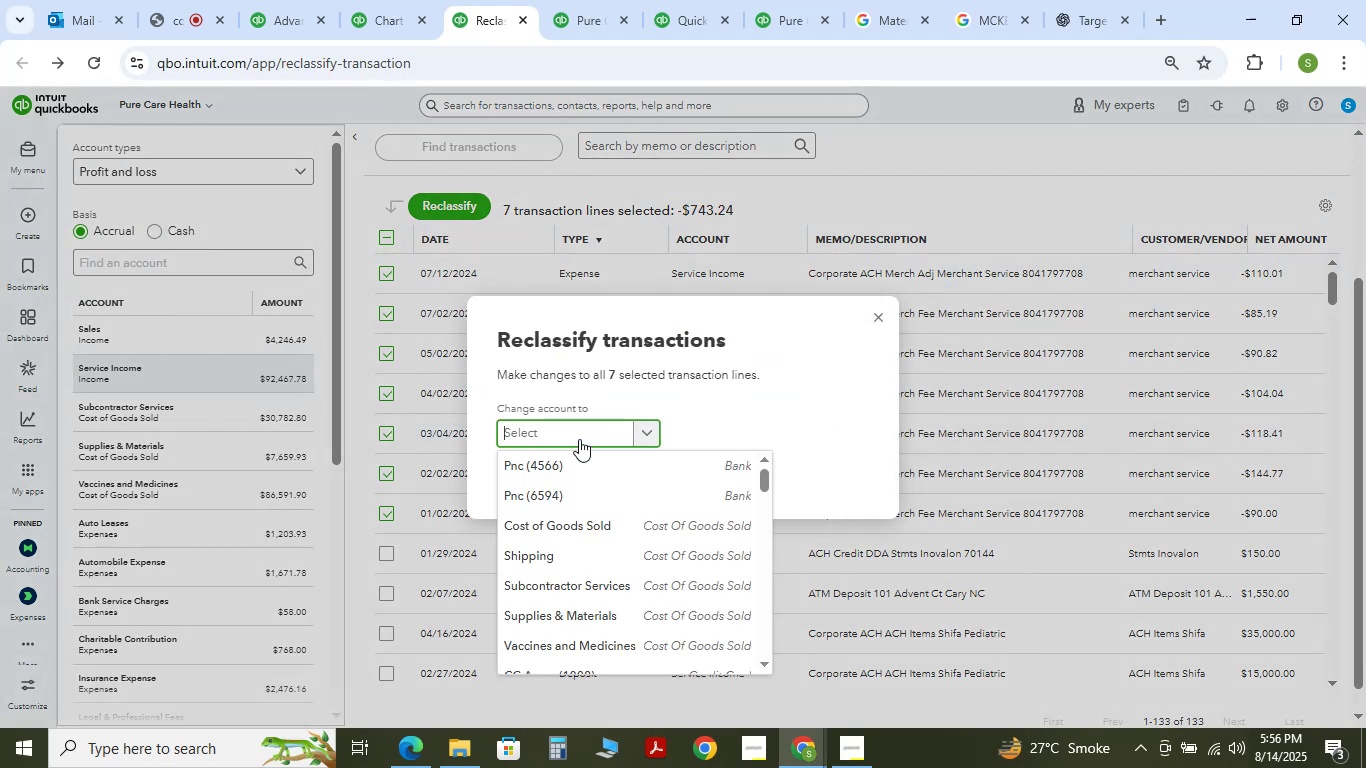 
type(merchant)
 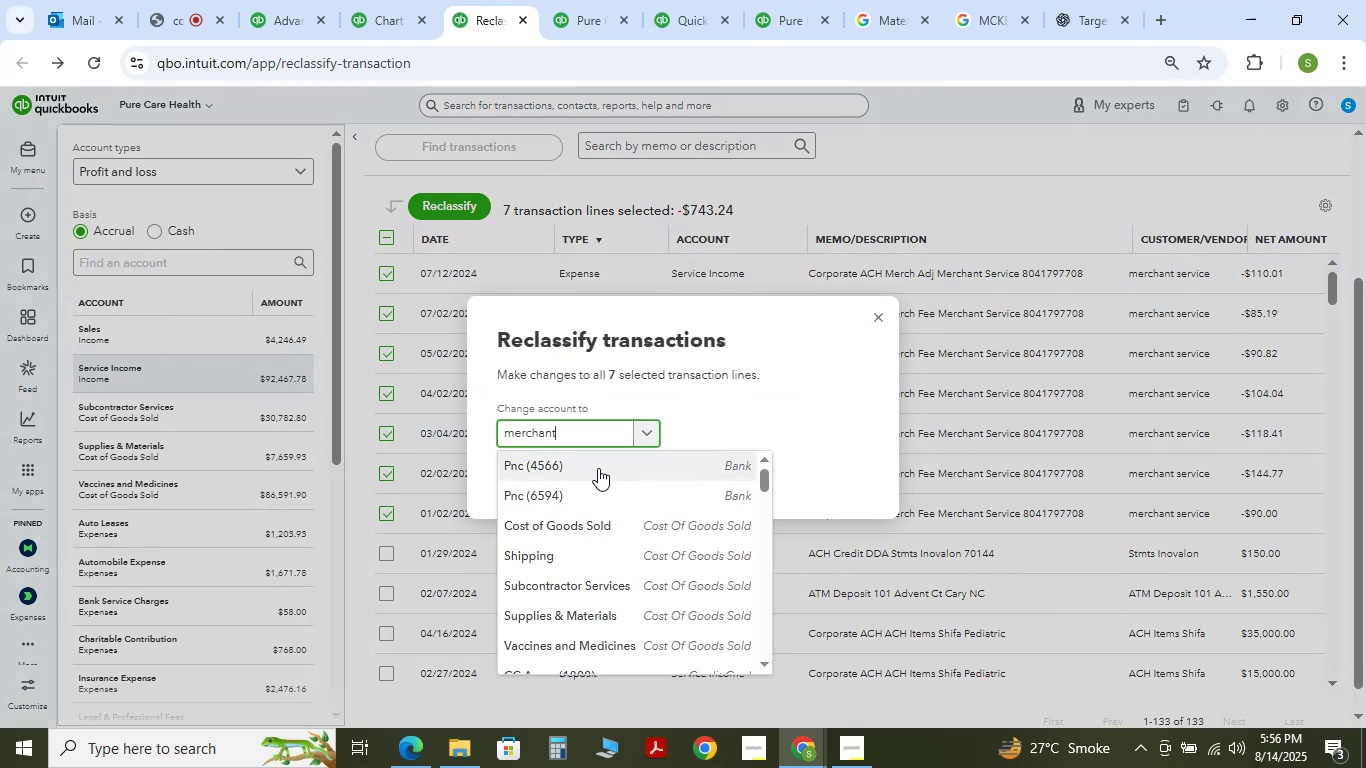 
left_click([602, 475])
 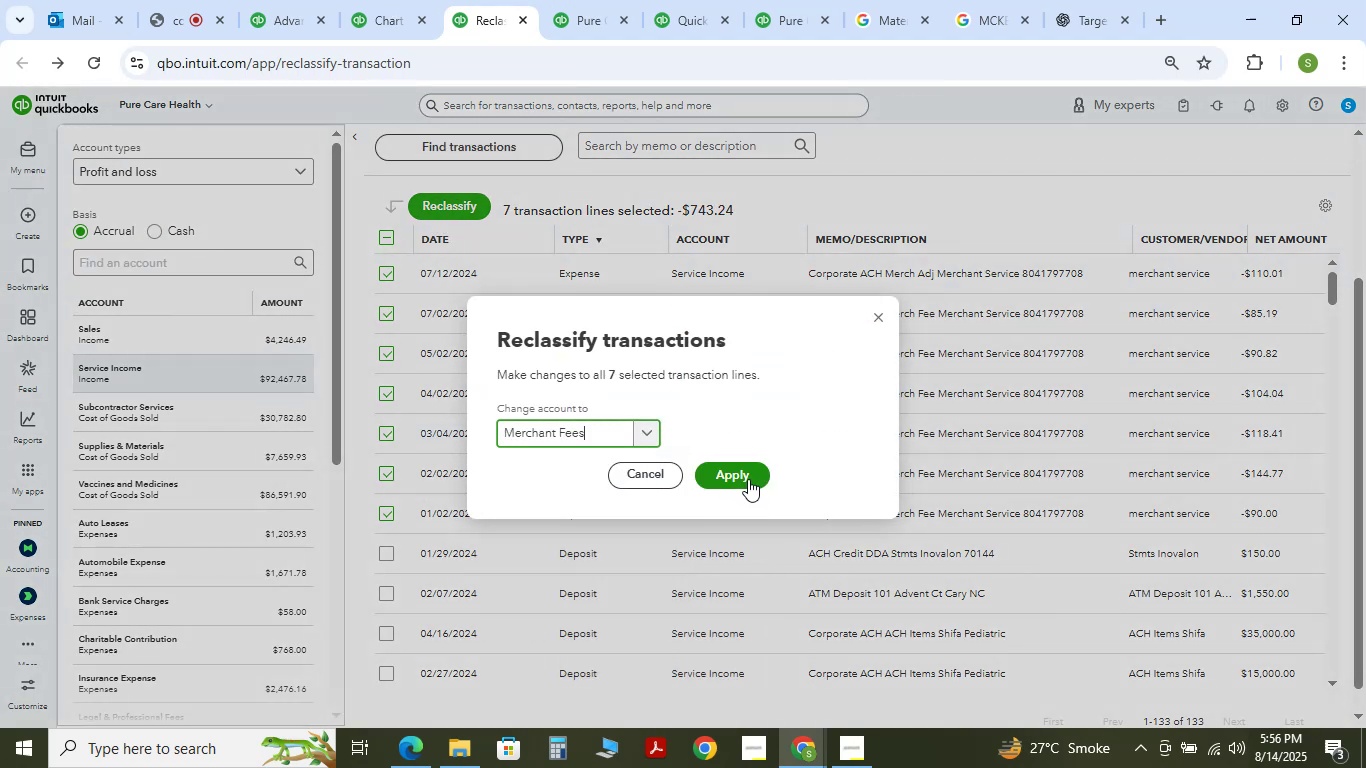 
left_click([748, 479])
 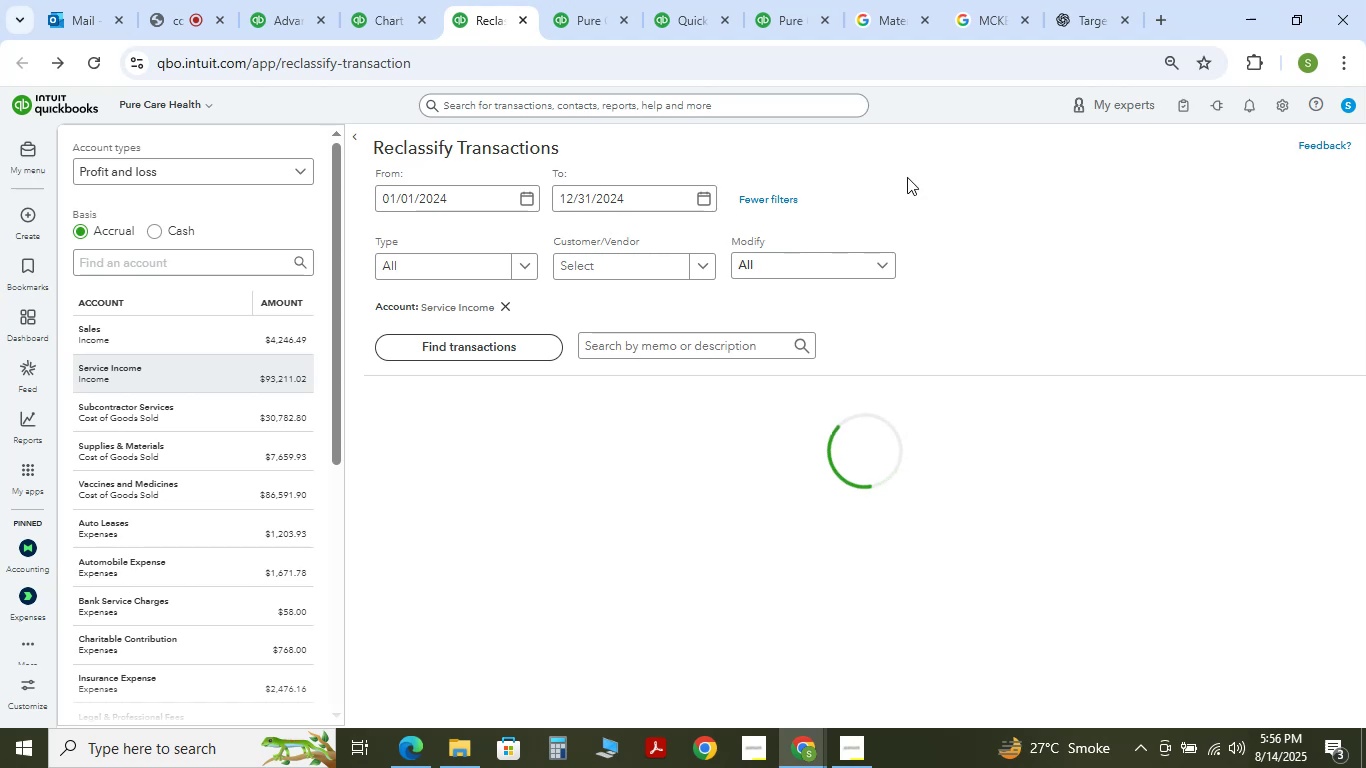 
scroll: coordinate [1085, 493], scroll_direction: down, amount: 43.0
 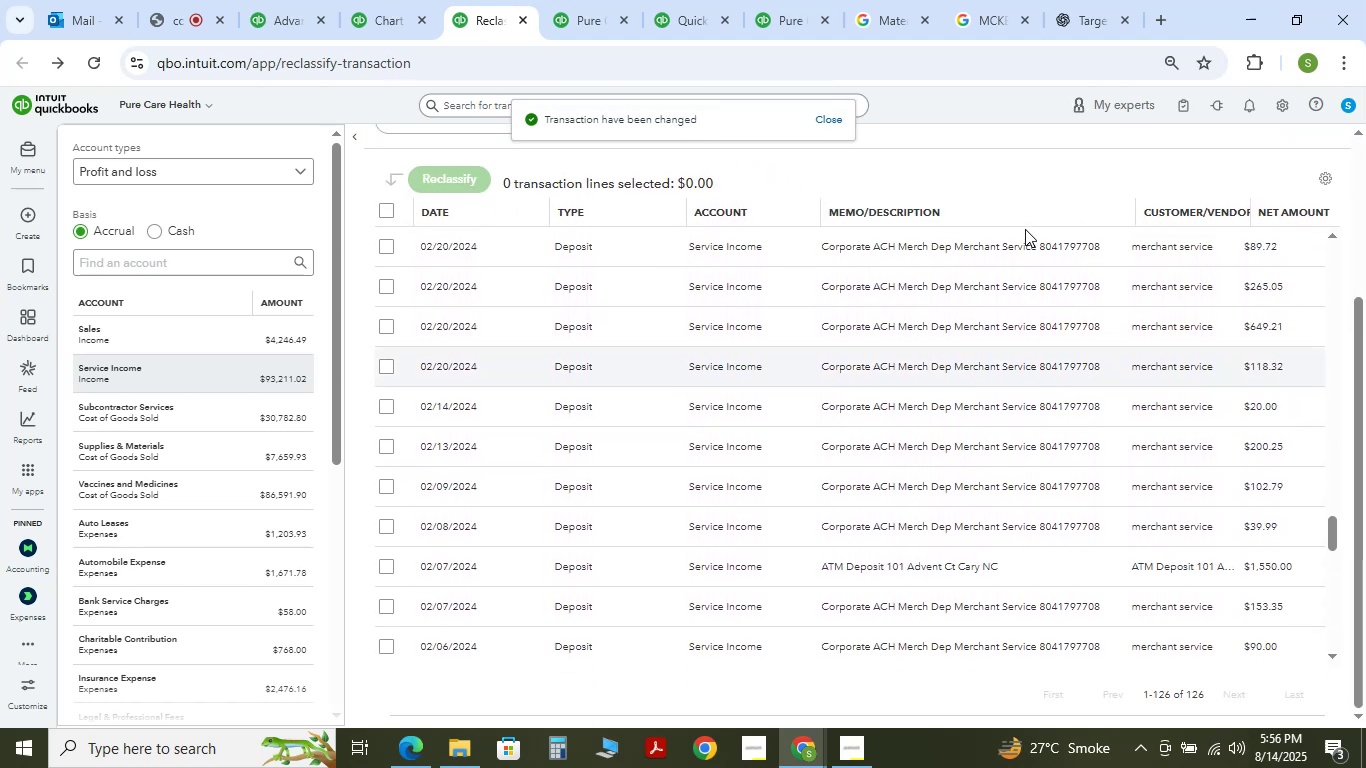 
left_click([1029, 210])
 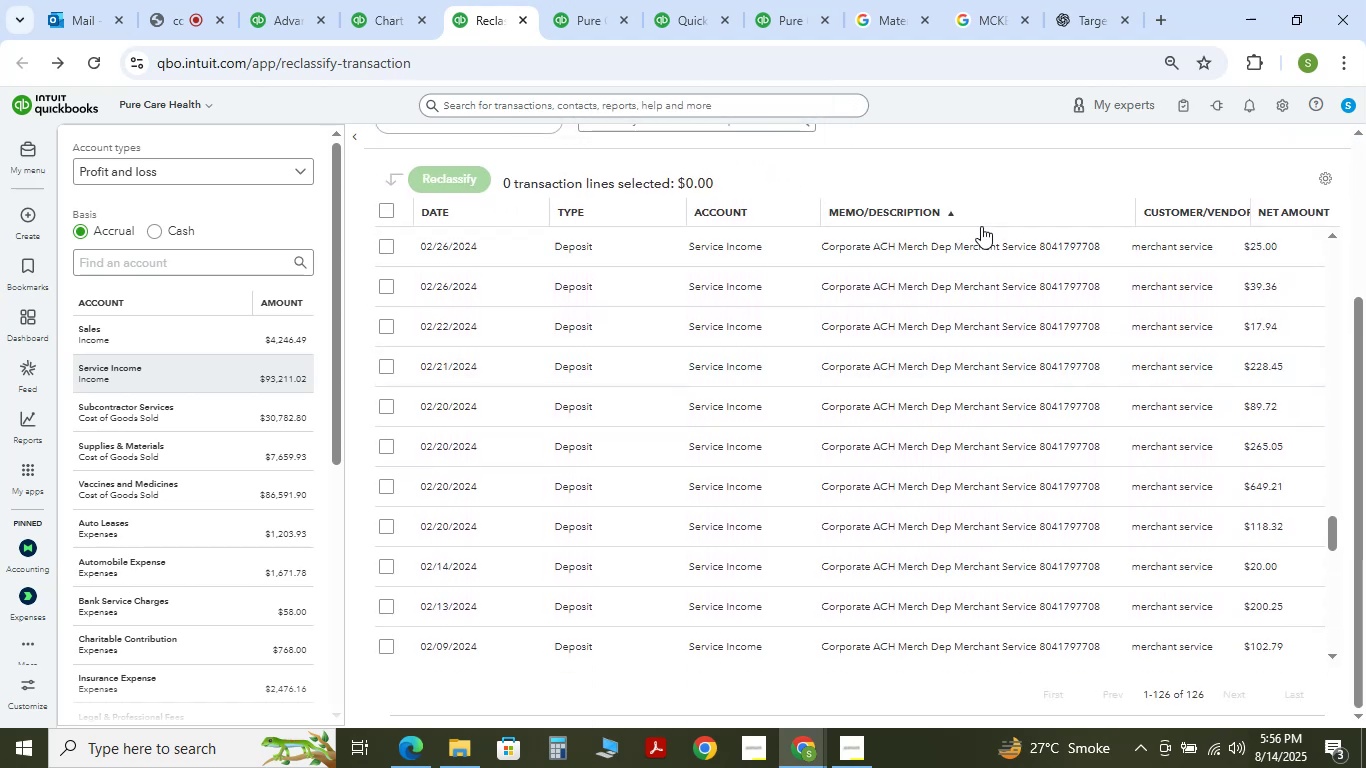 
scroll: coordinate [1067, 418], scroll_direction: up, amount: 30.0
 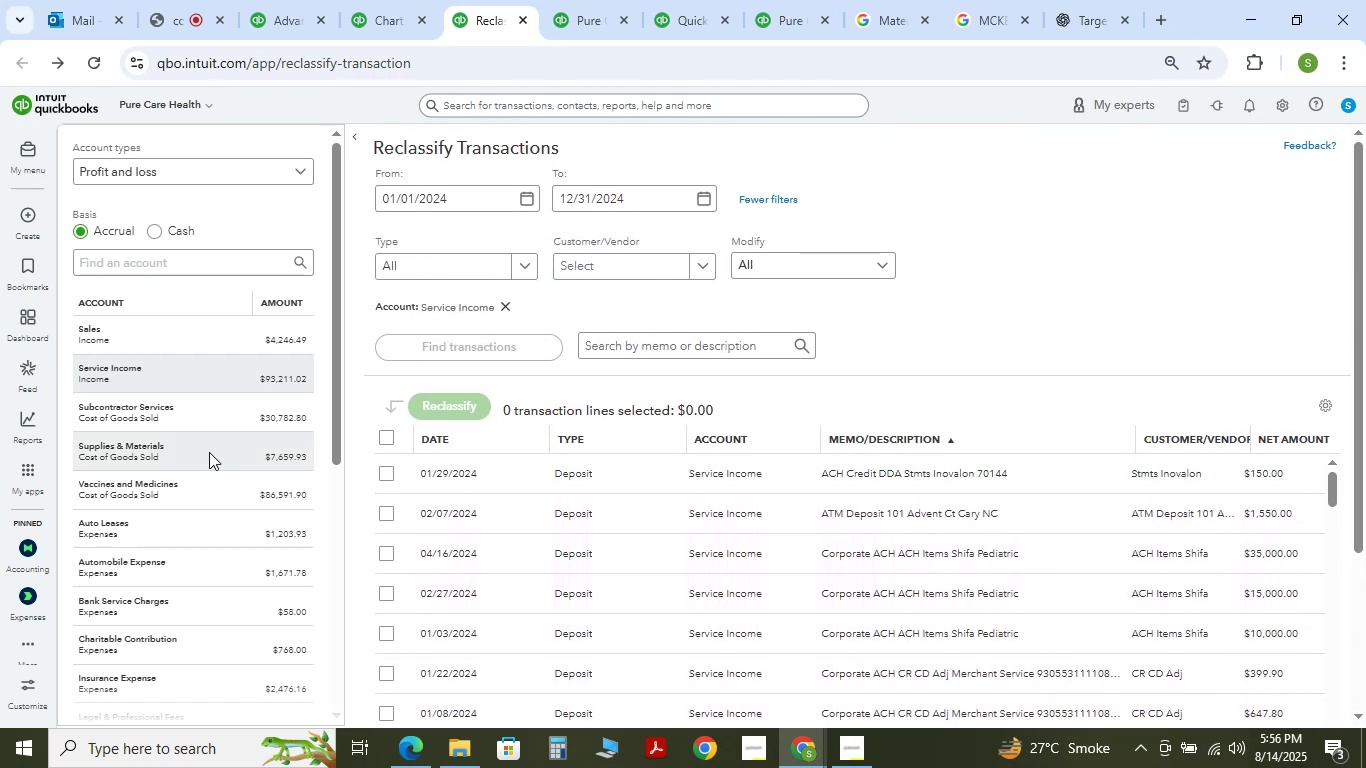 
left_click([239, 342])
 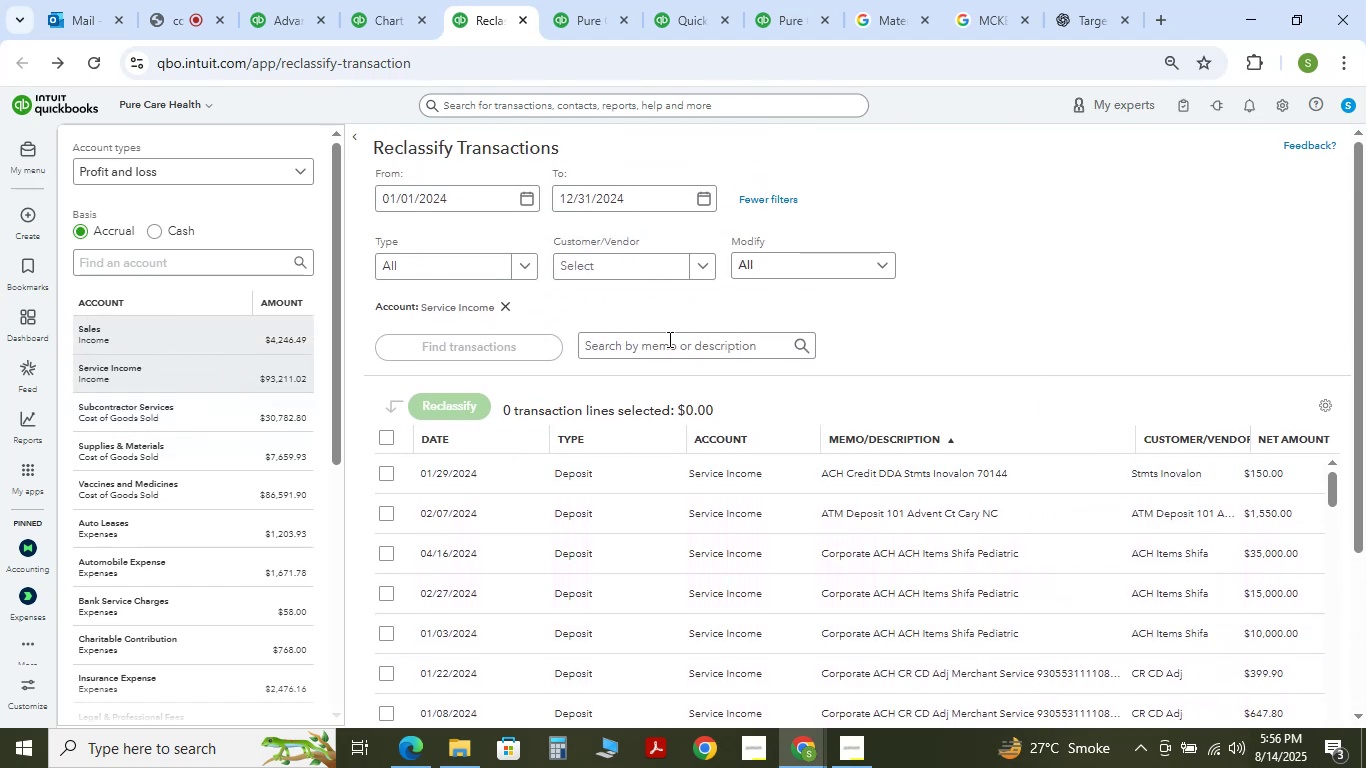 
mouse_move([863, 282])
 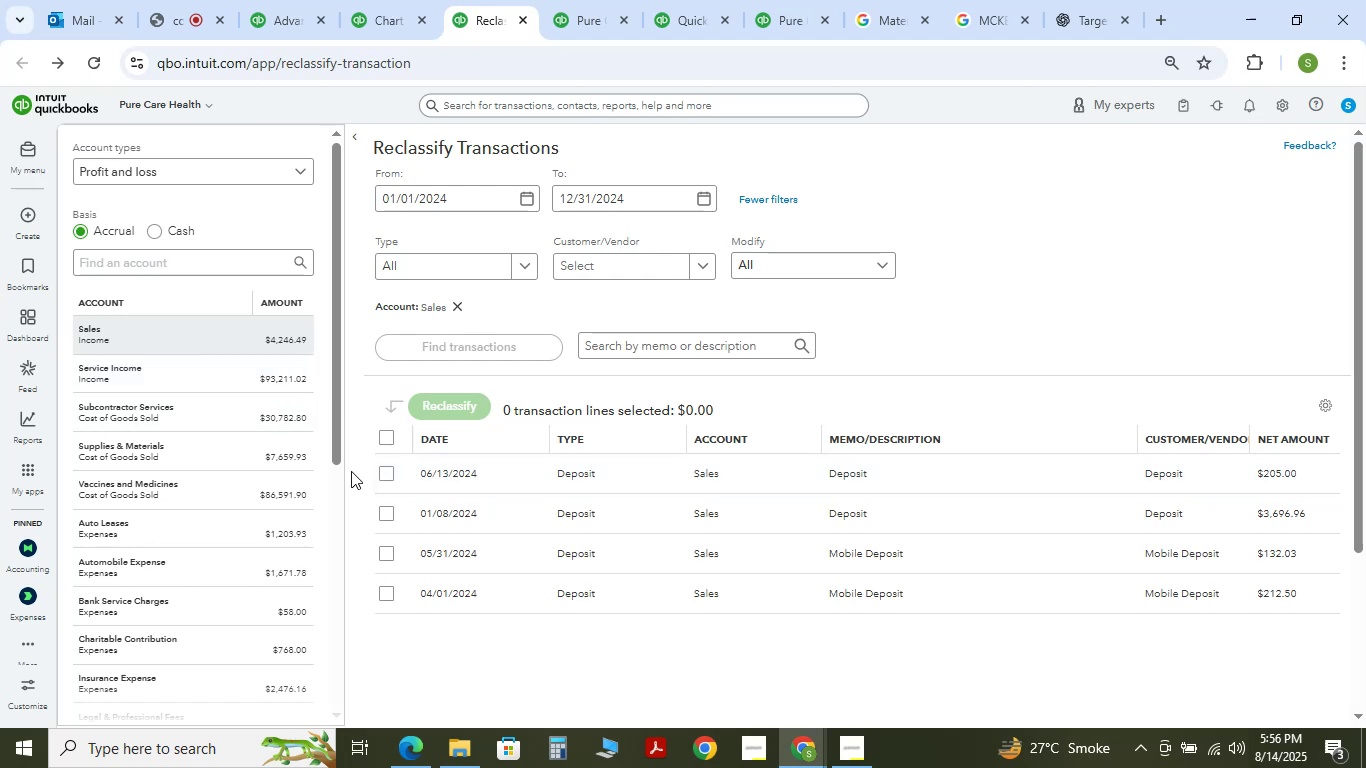 
left_click([379, 439])
 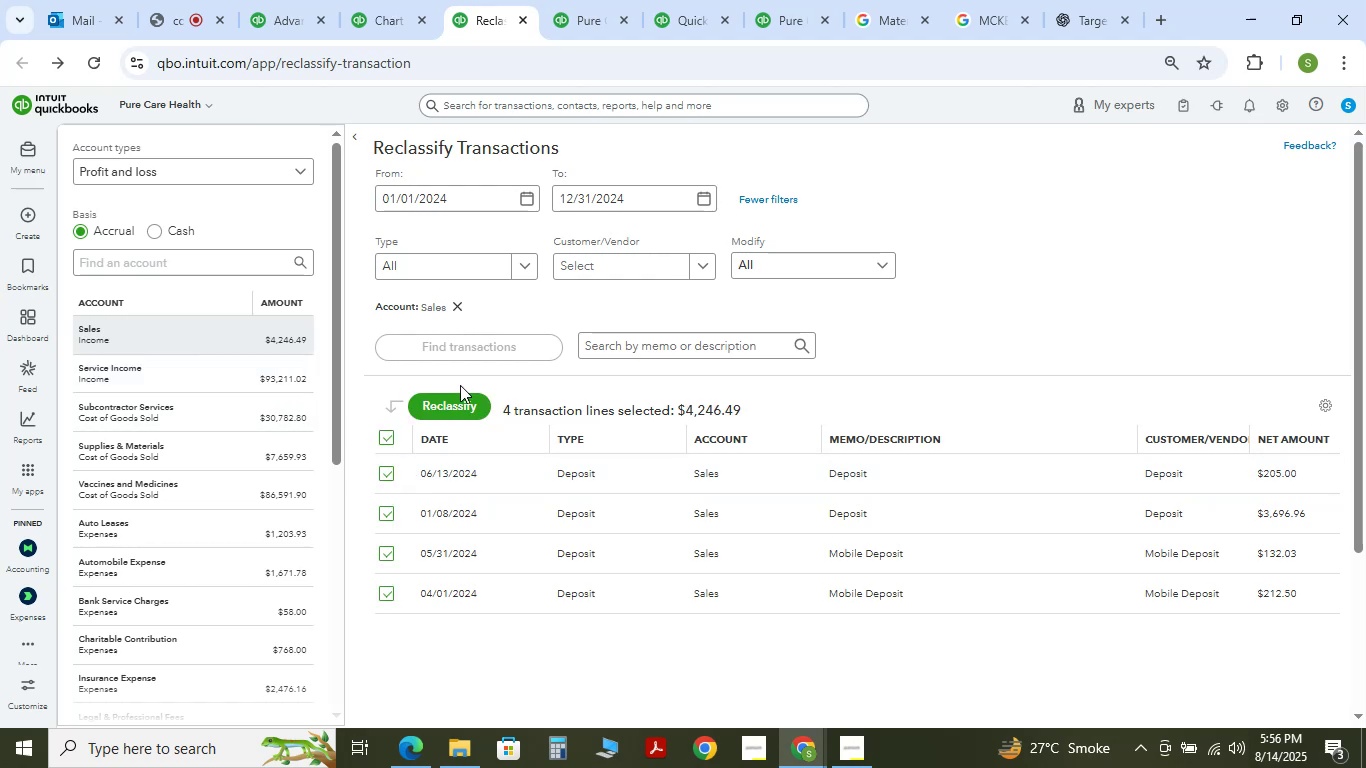 
left_click([461, 399])
 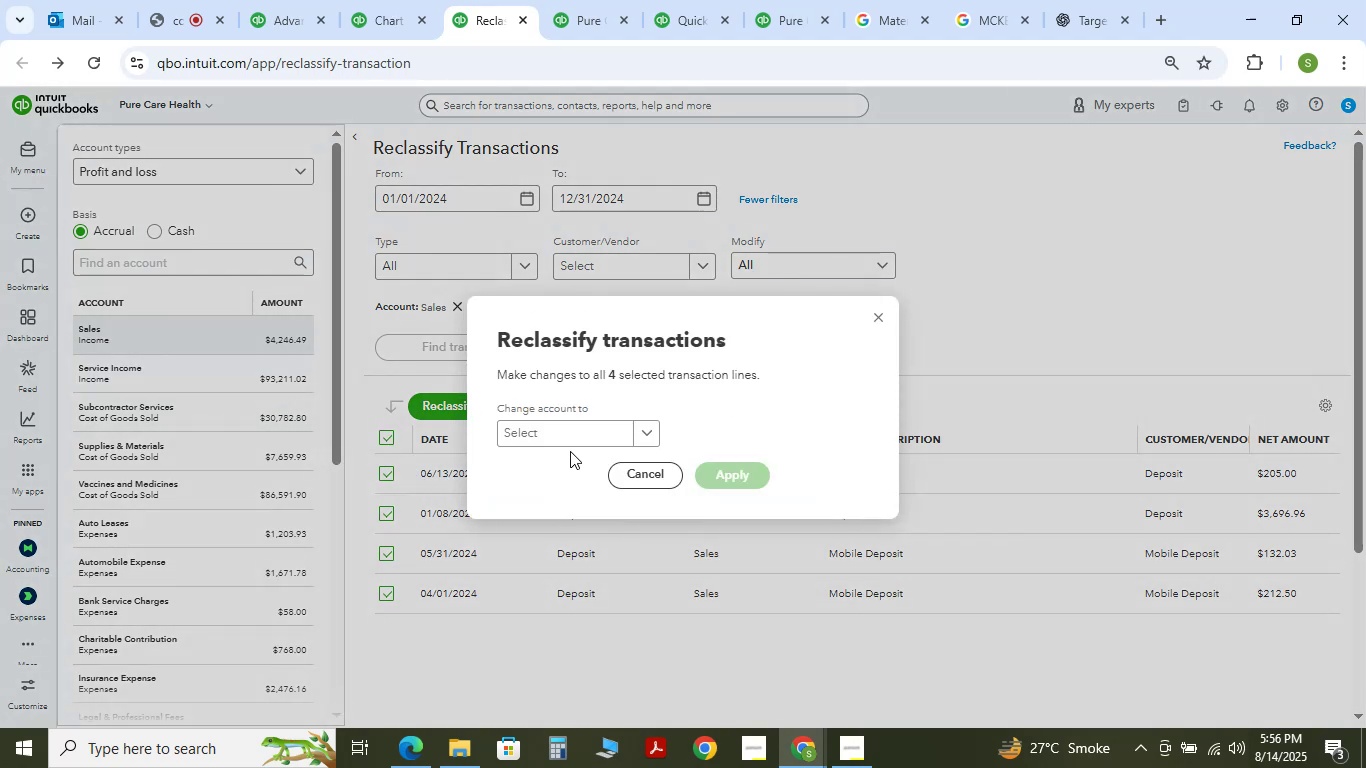 
left_click([566, 444])
 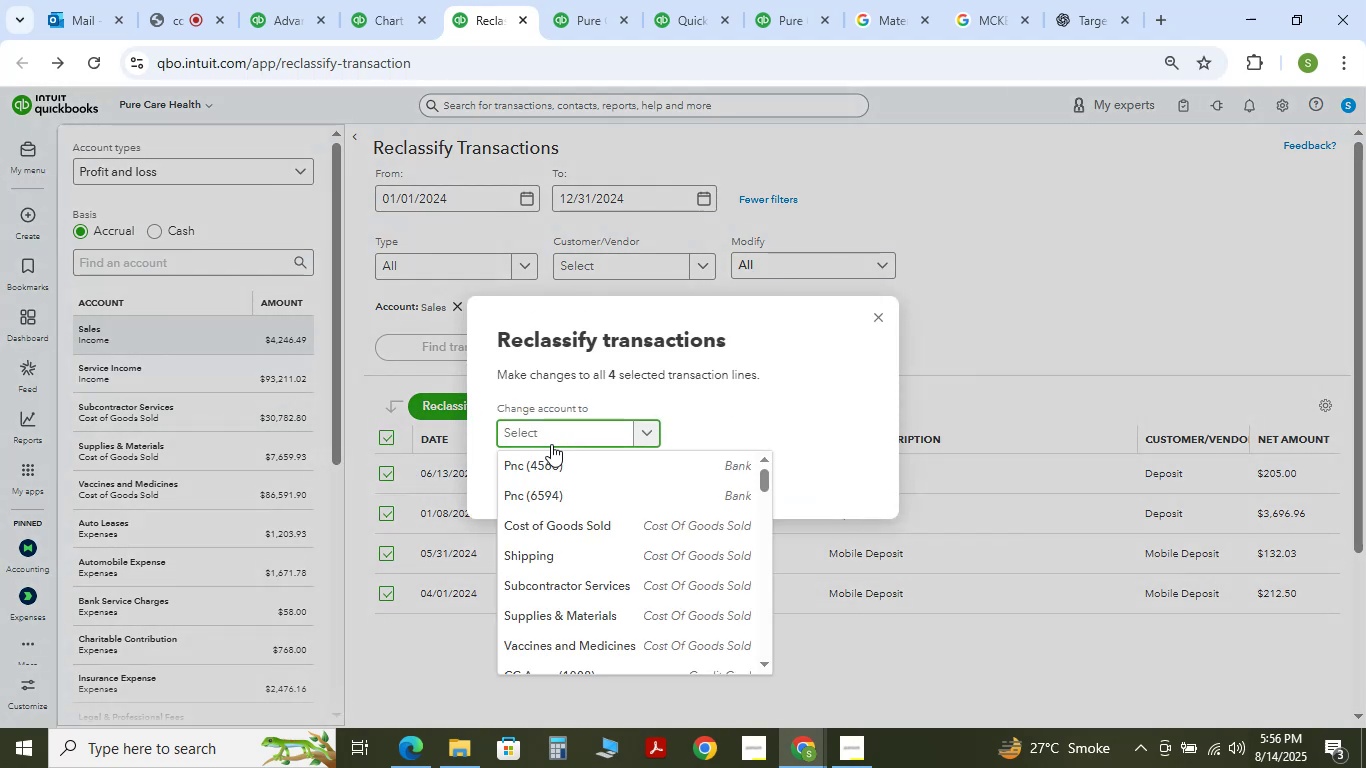 
type(service)
 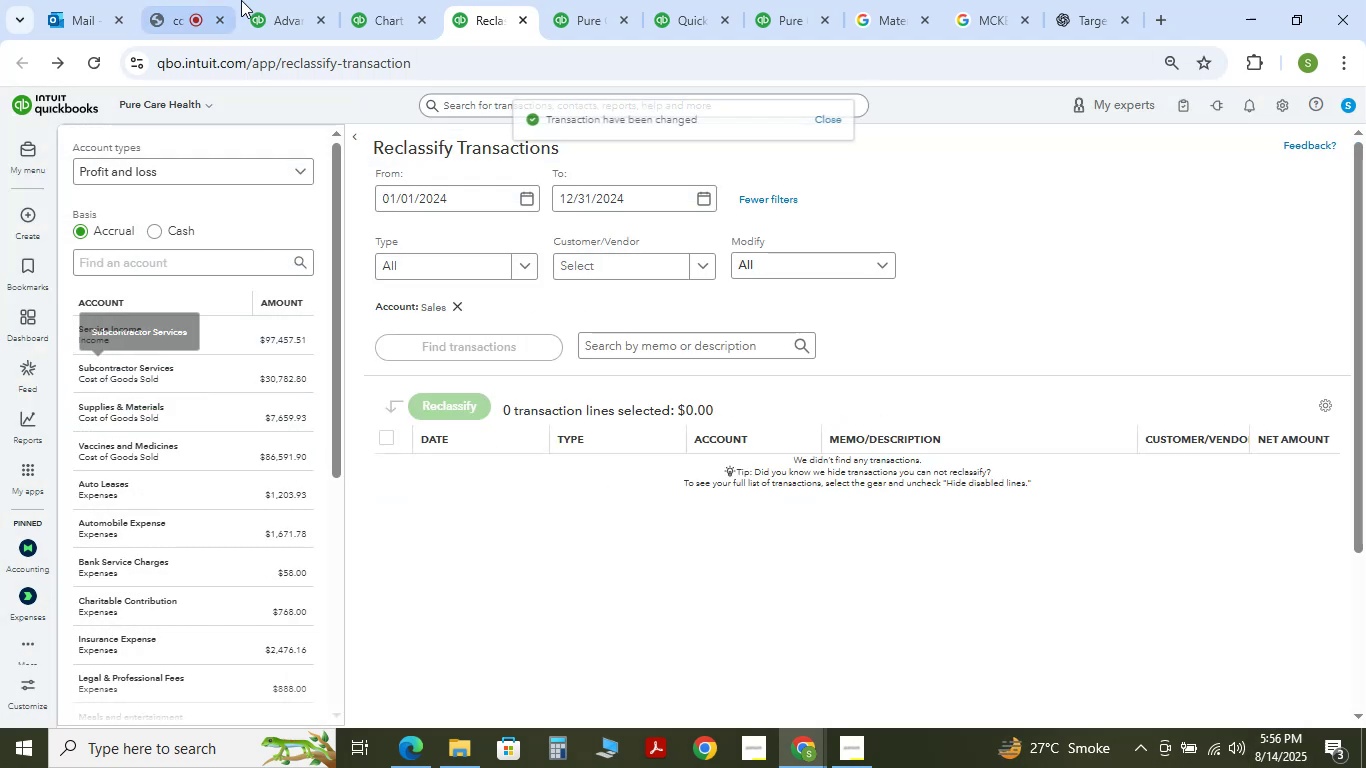 
wait(5.2)
 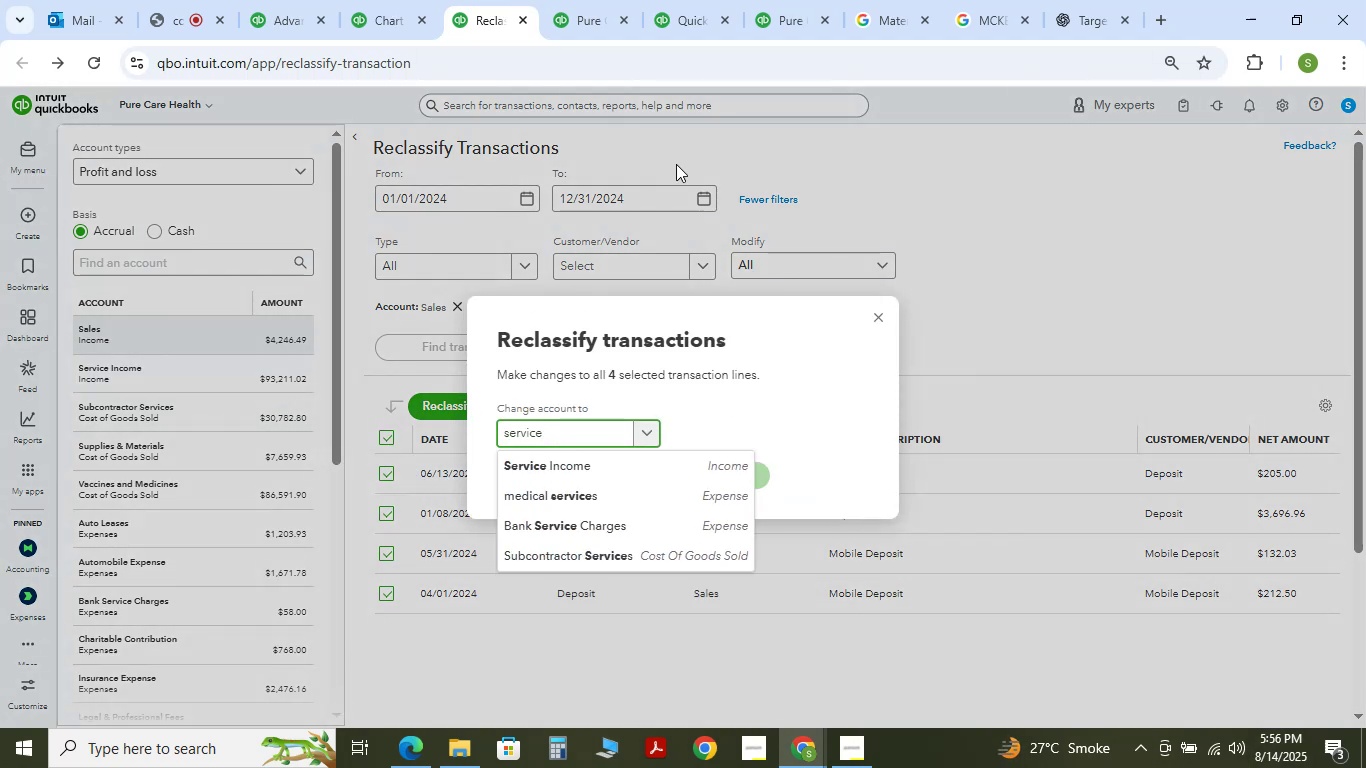 
left_click([582, 0])
 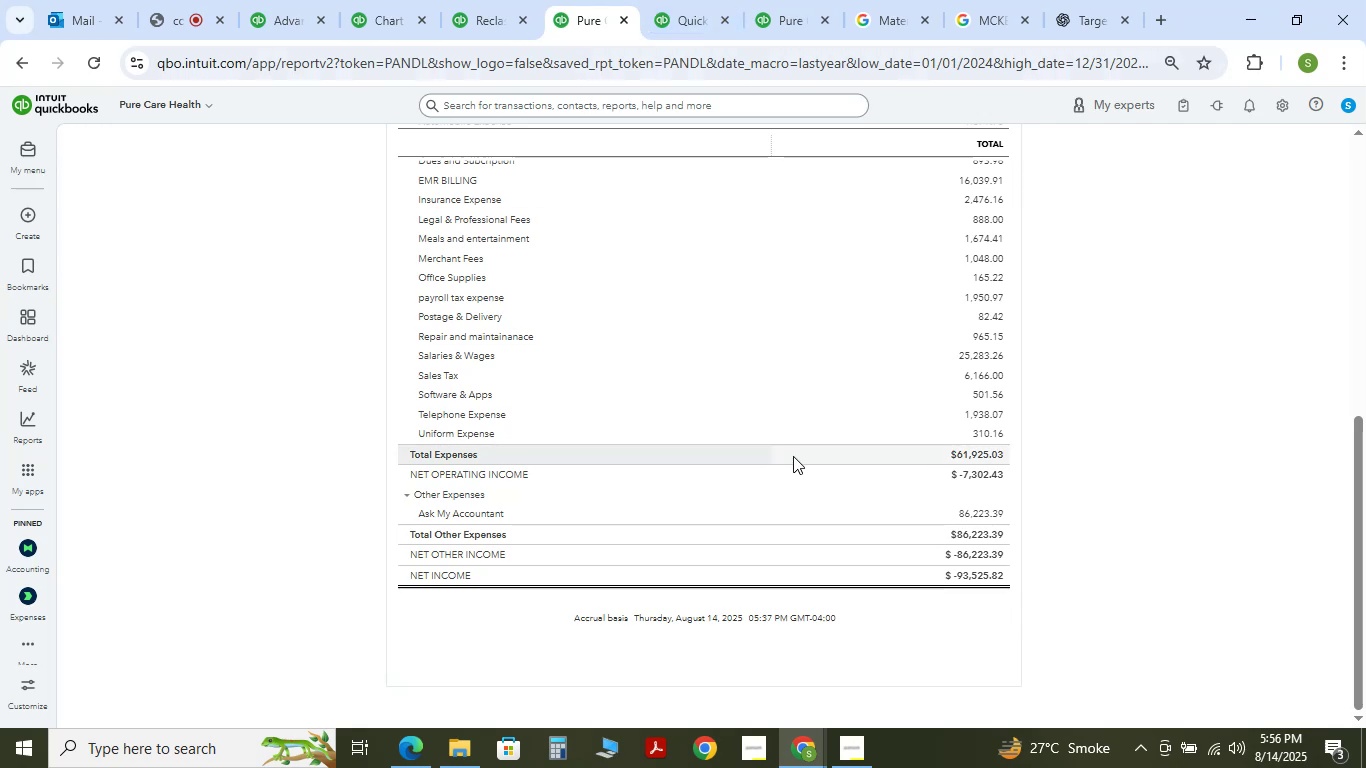 
scroll: coordinate [761, 406], scroll_direction: up, amount: 9.0
 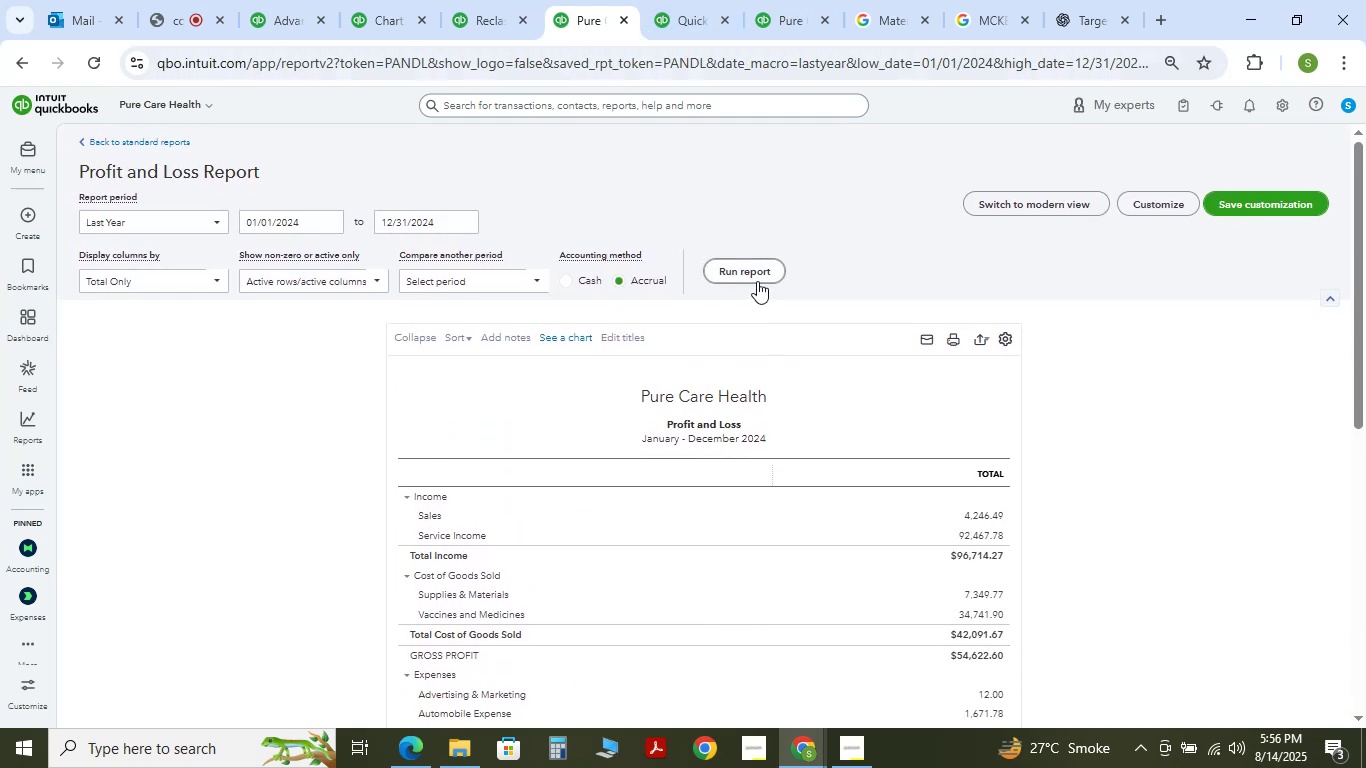 
left_click([755, 280])
 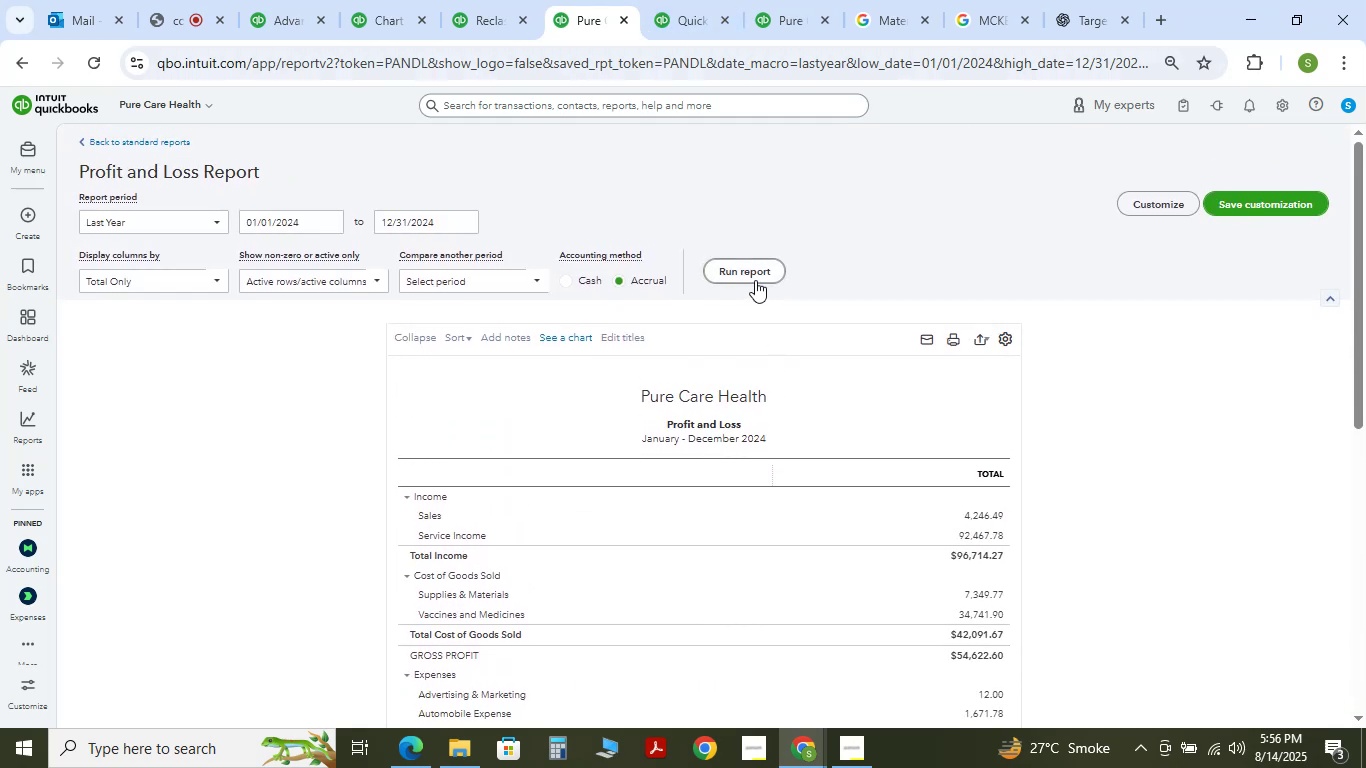 
scroll: coordinate [761, 289], scroll_direction: down, amount: 2.0
 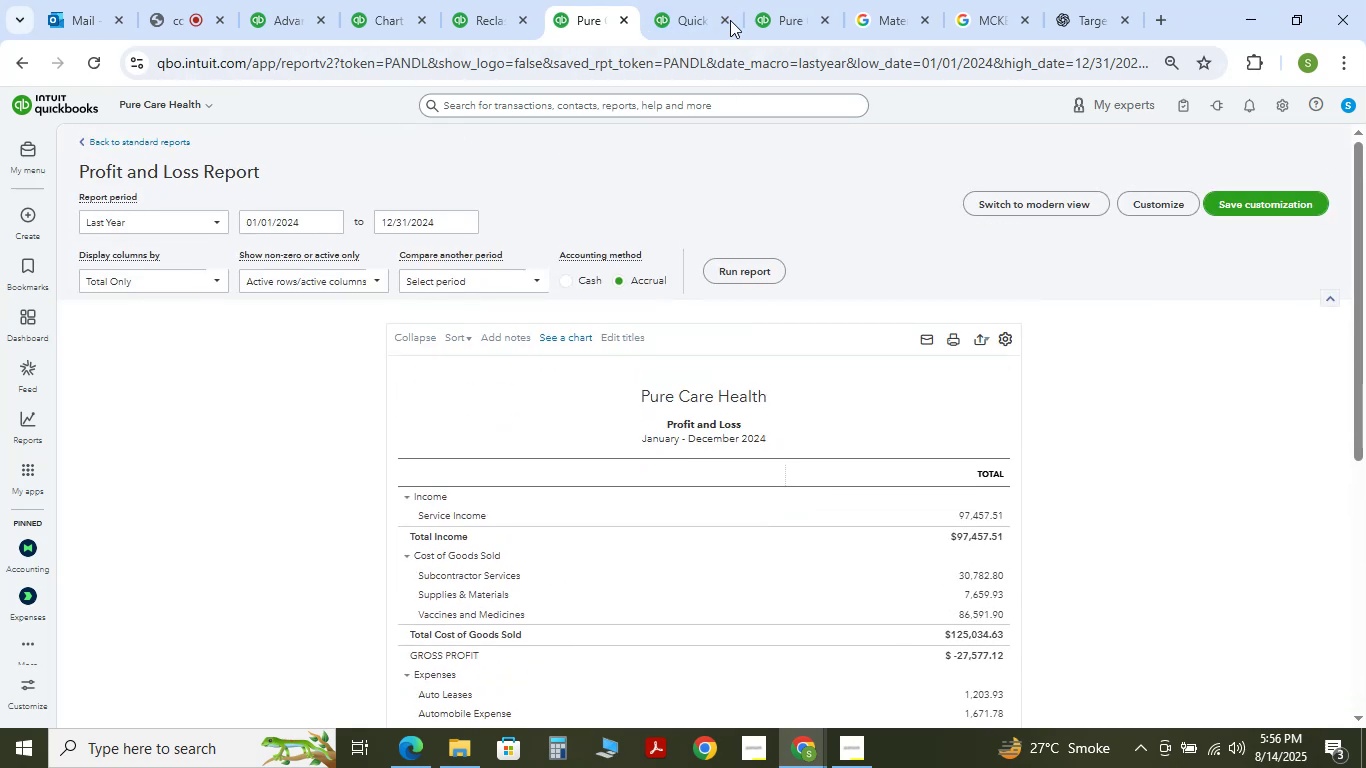 
left_click([716, 0])
 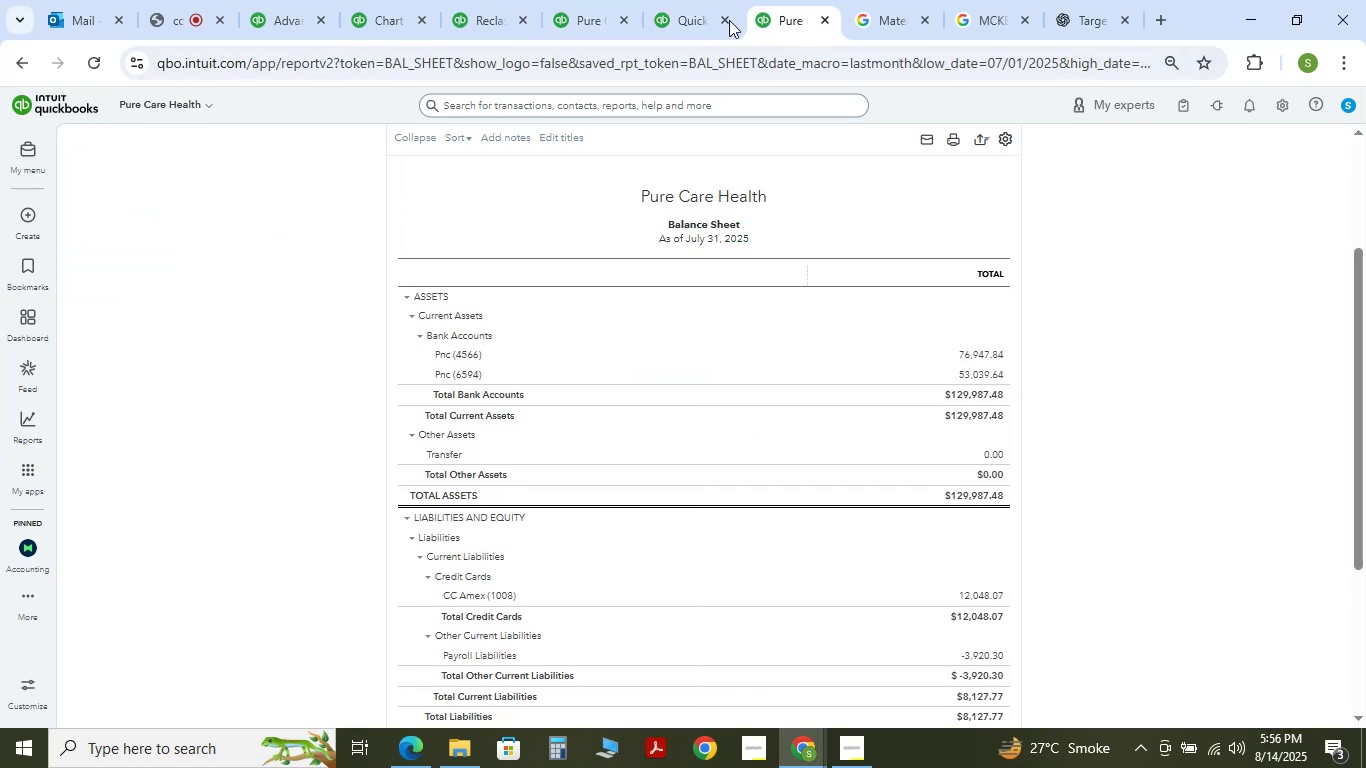 
scroll: coordinate [743, 319], scroll_direction: up, amount: 1.0
 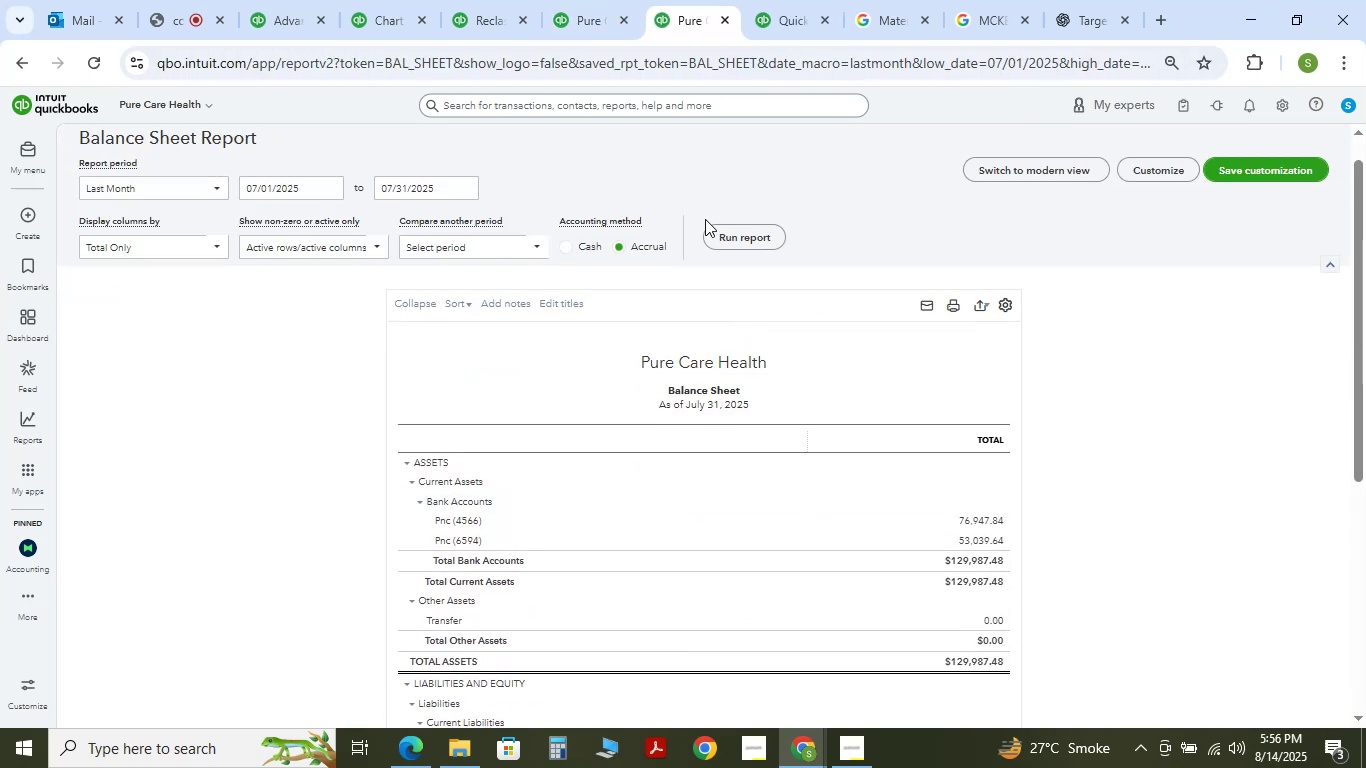 
left_click([759, 244])
 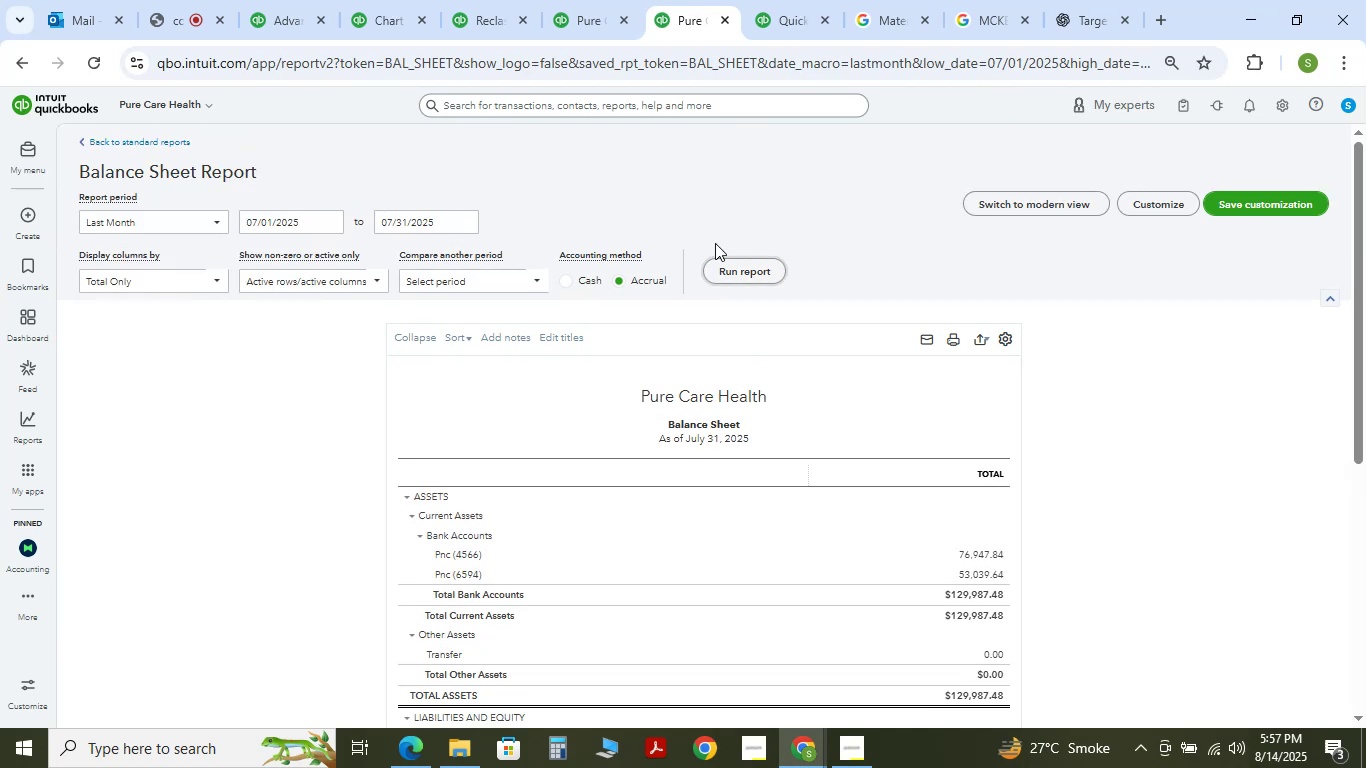 
scroll: coordinate [718, 259], scroll_direction: down, amount: 4.0
 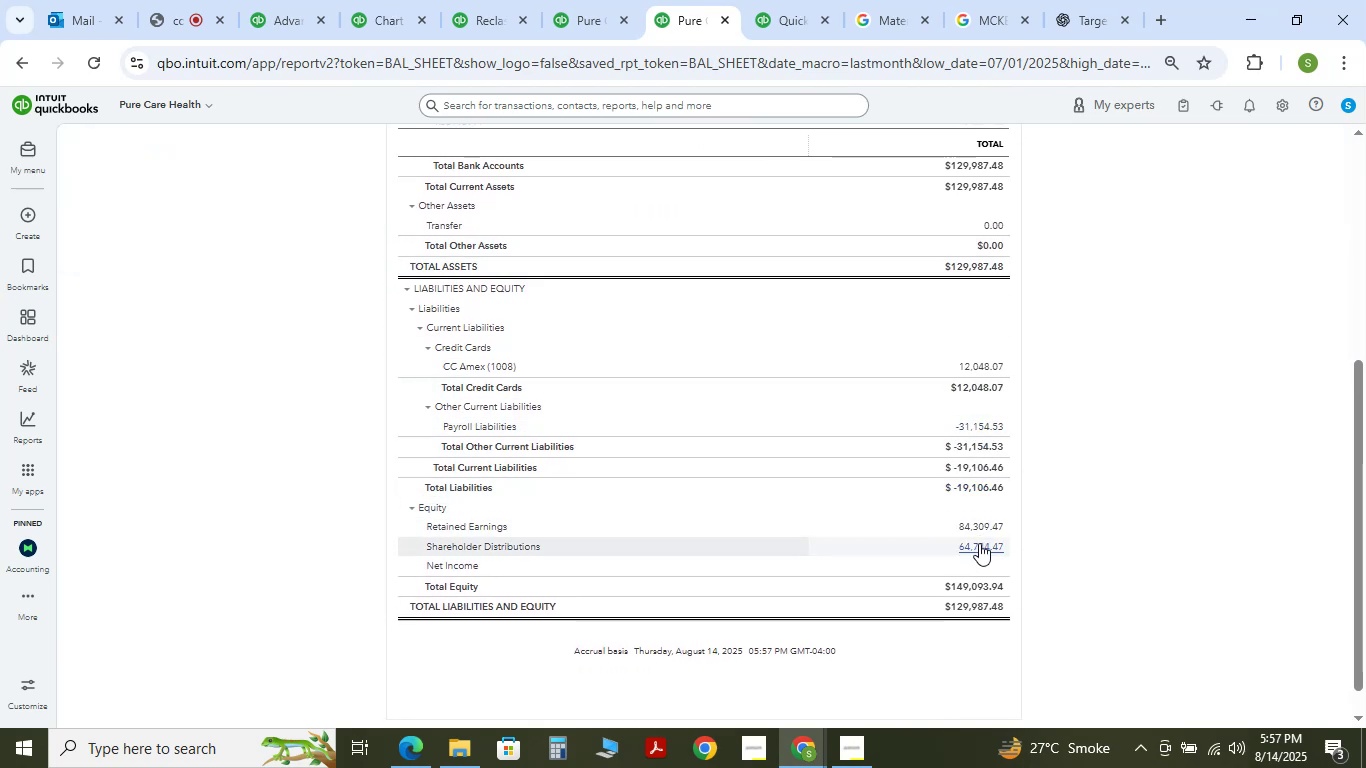 
left_click([362, 0])
 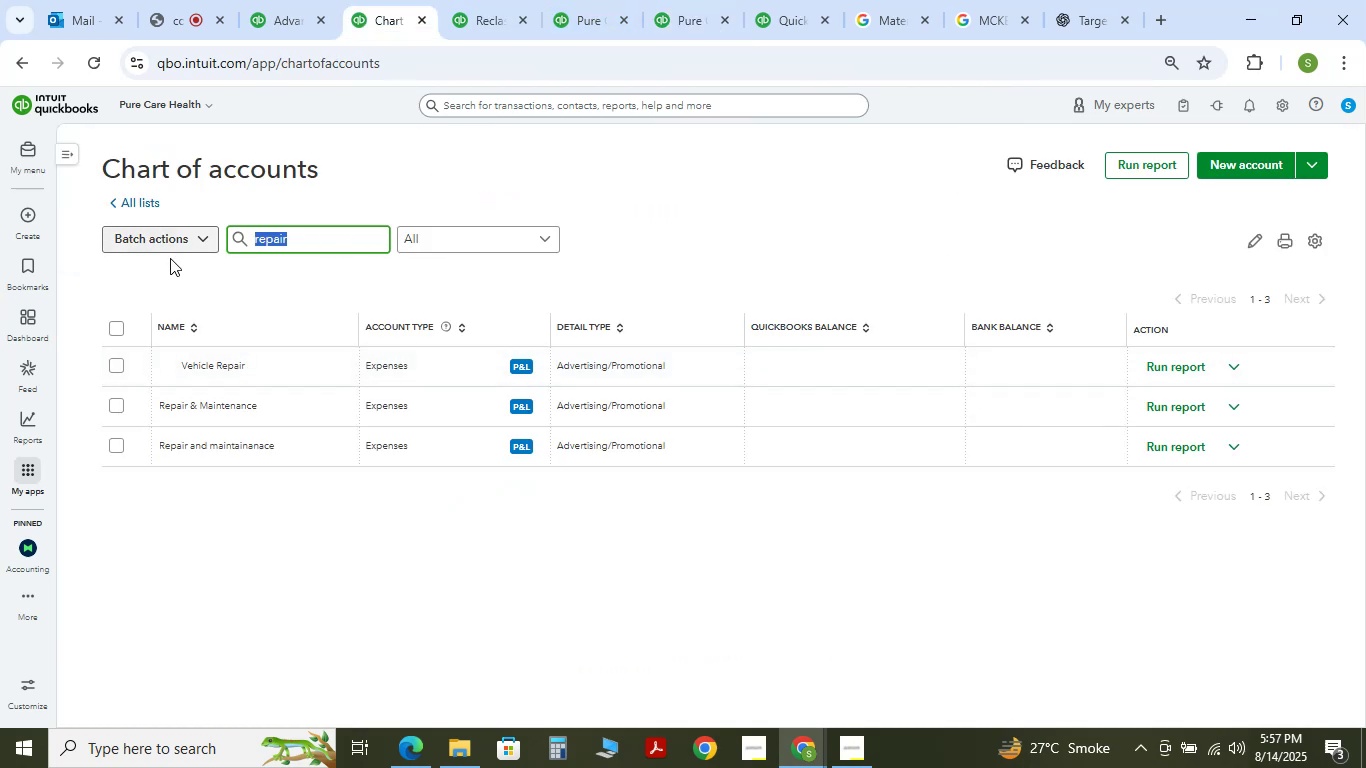 
type(pnc)
 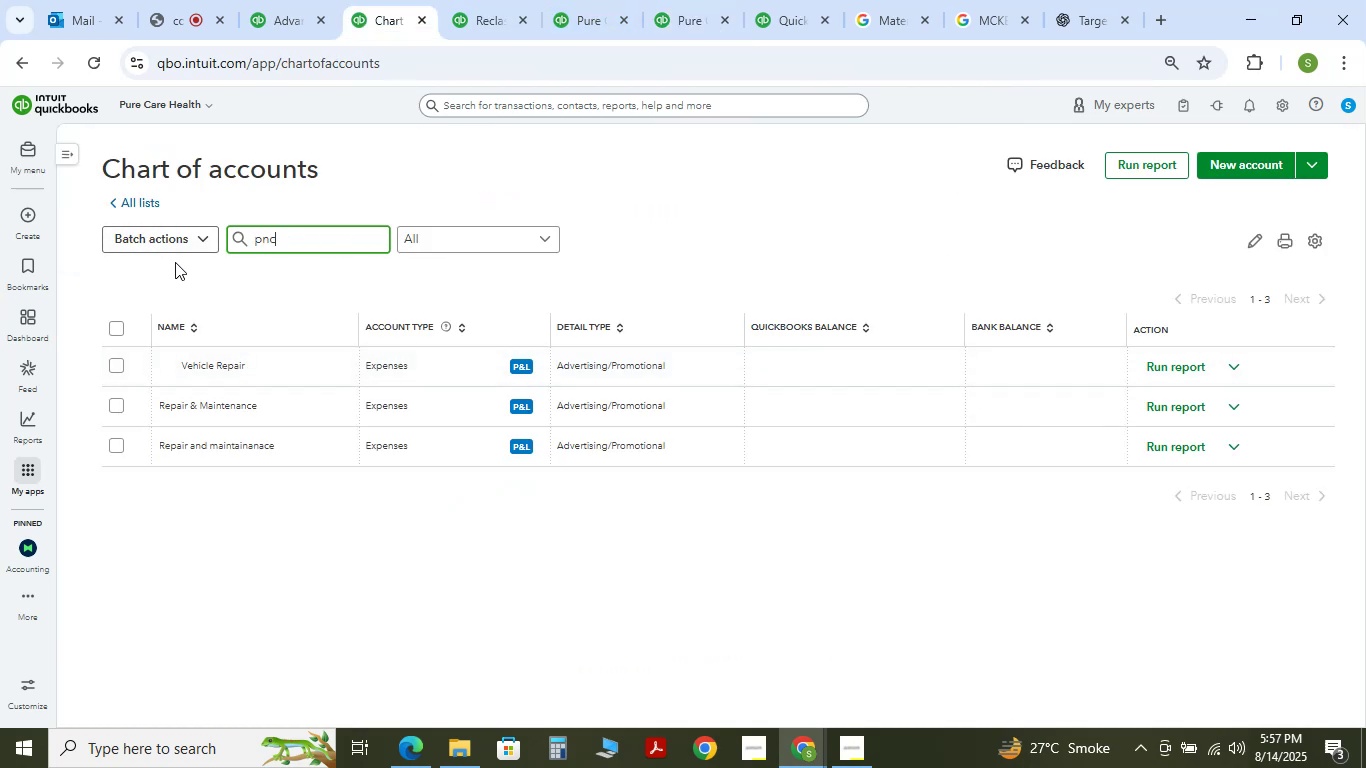 
key(Enter)
 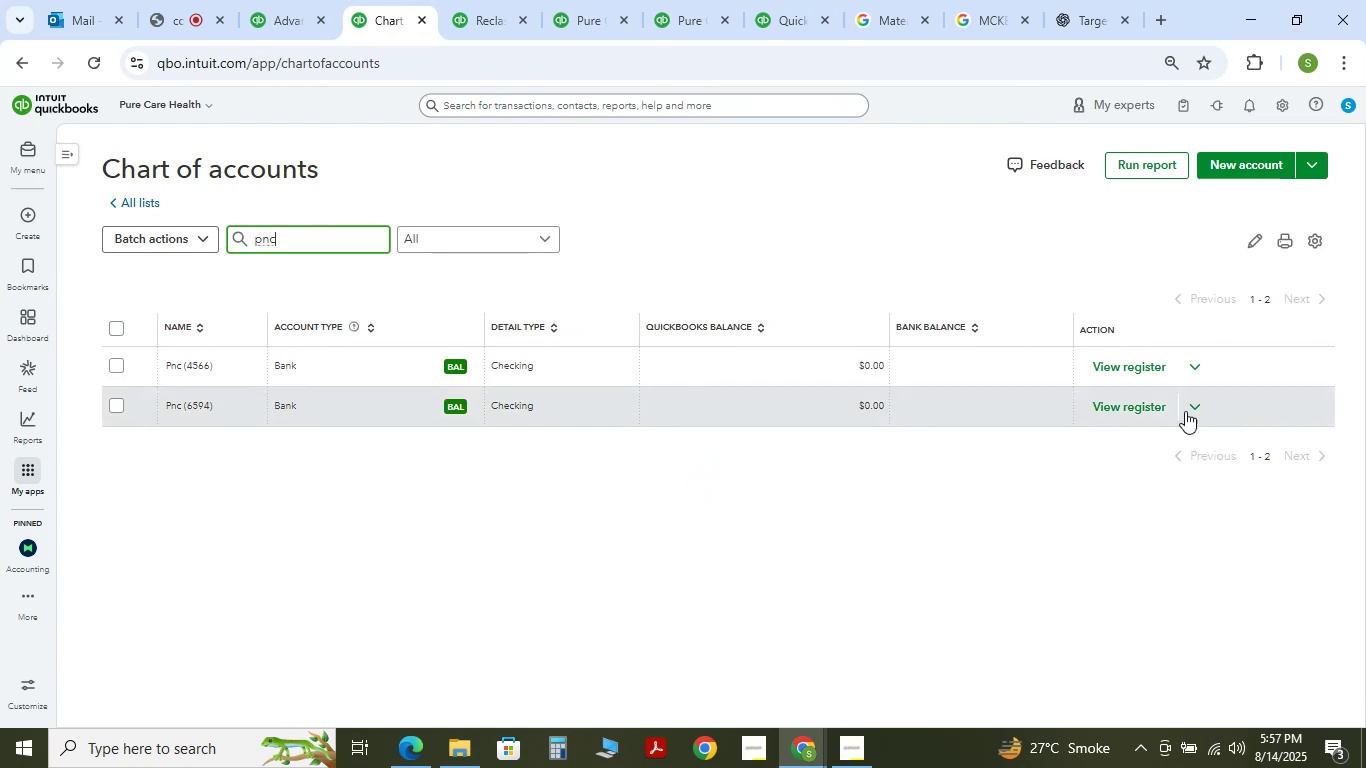 
left_click([1197, 376])
 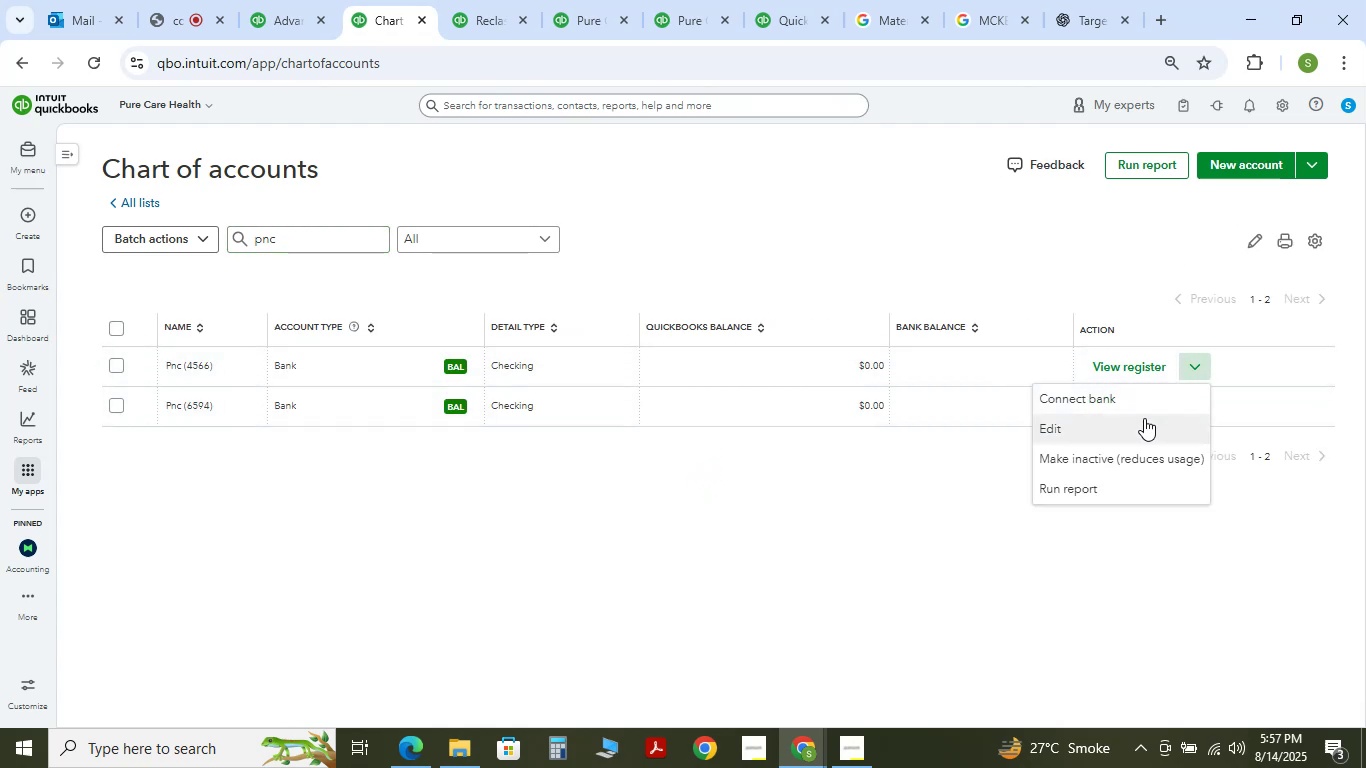 
left_click([1140, 429])
 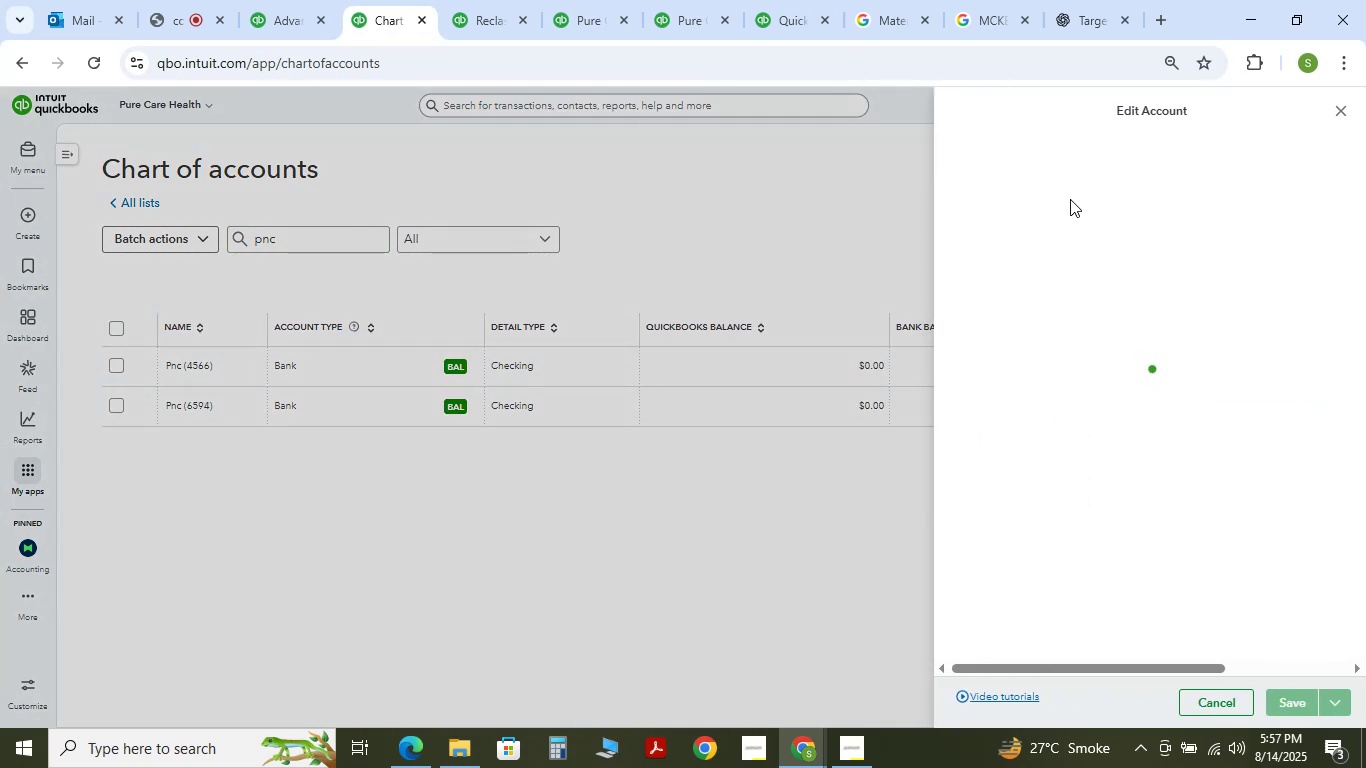 
mouse_move([1016, 199])
 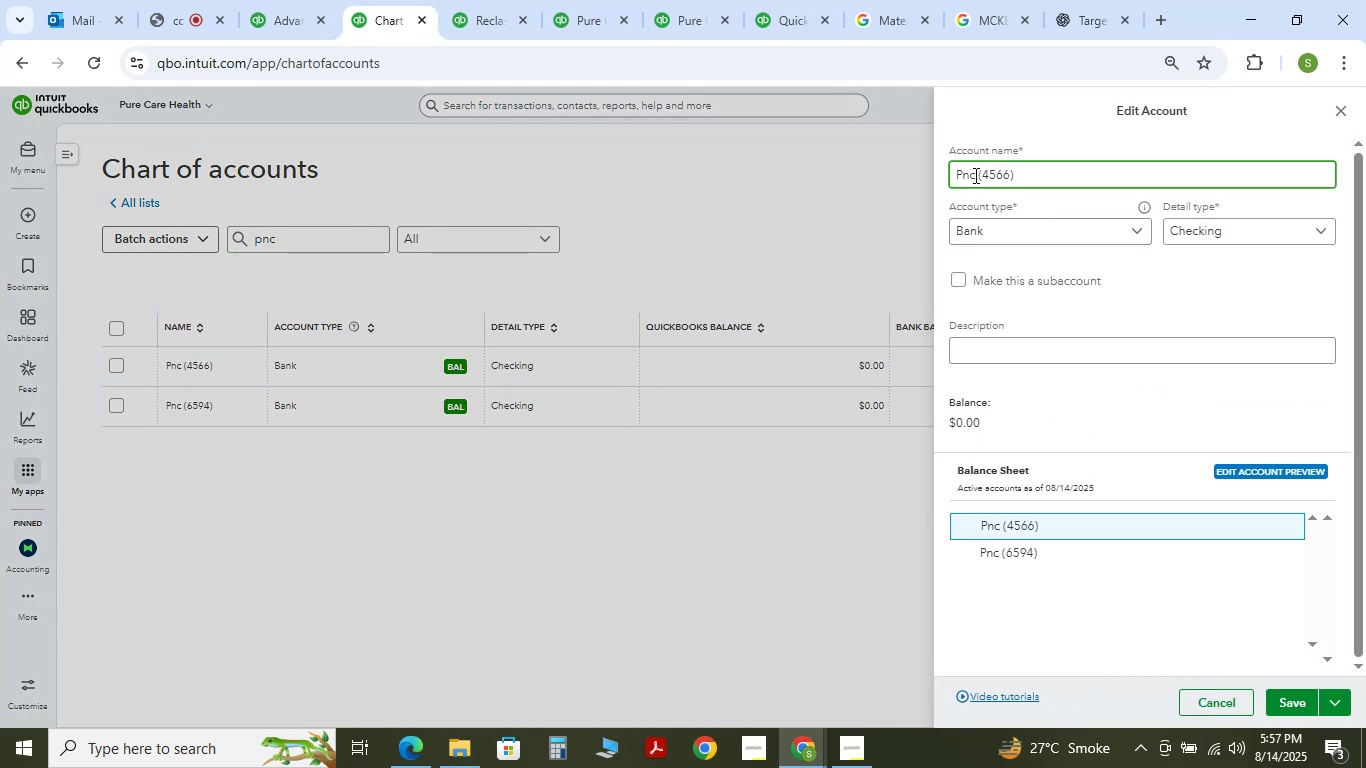 
key(Backspace)
key(Backspace)
type(PNC Bank)
 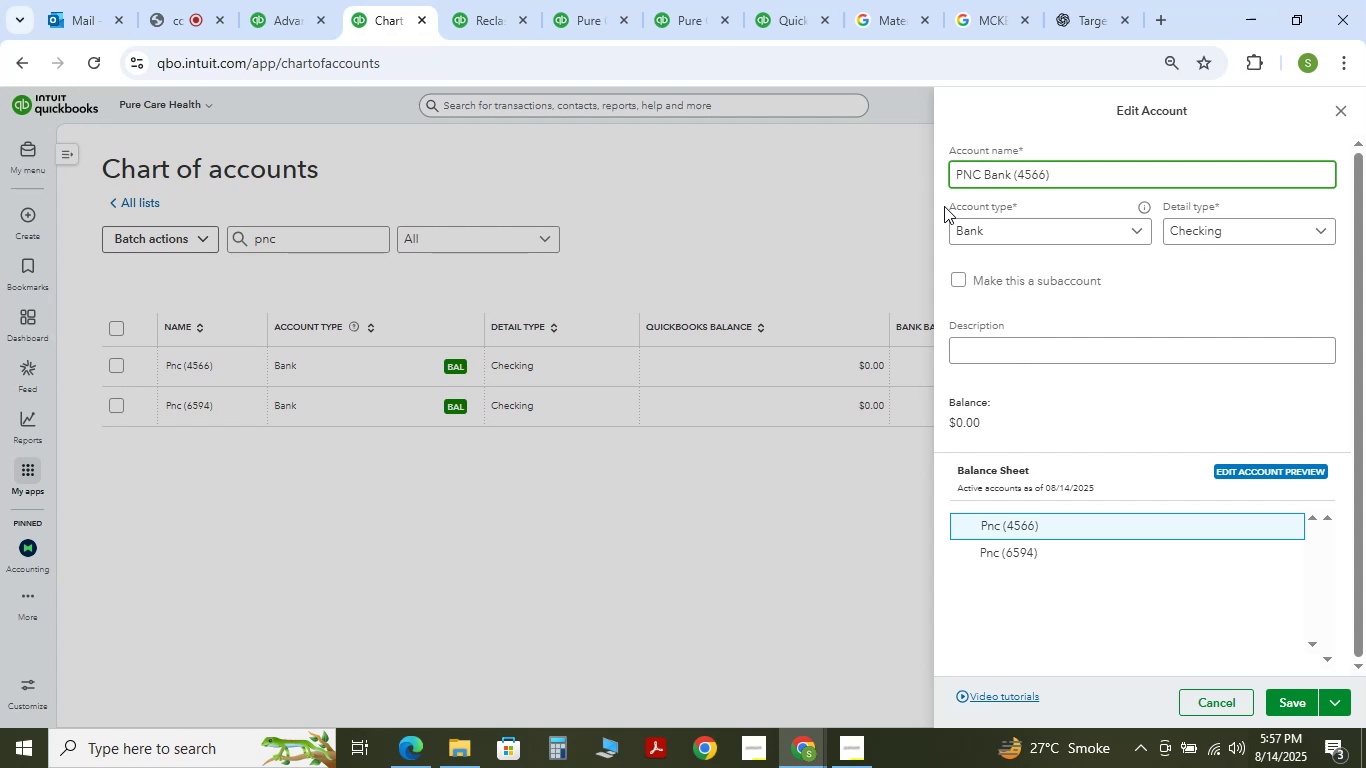 
key(Control+A)
 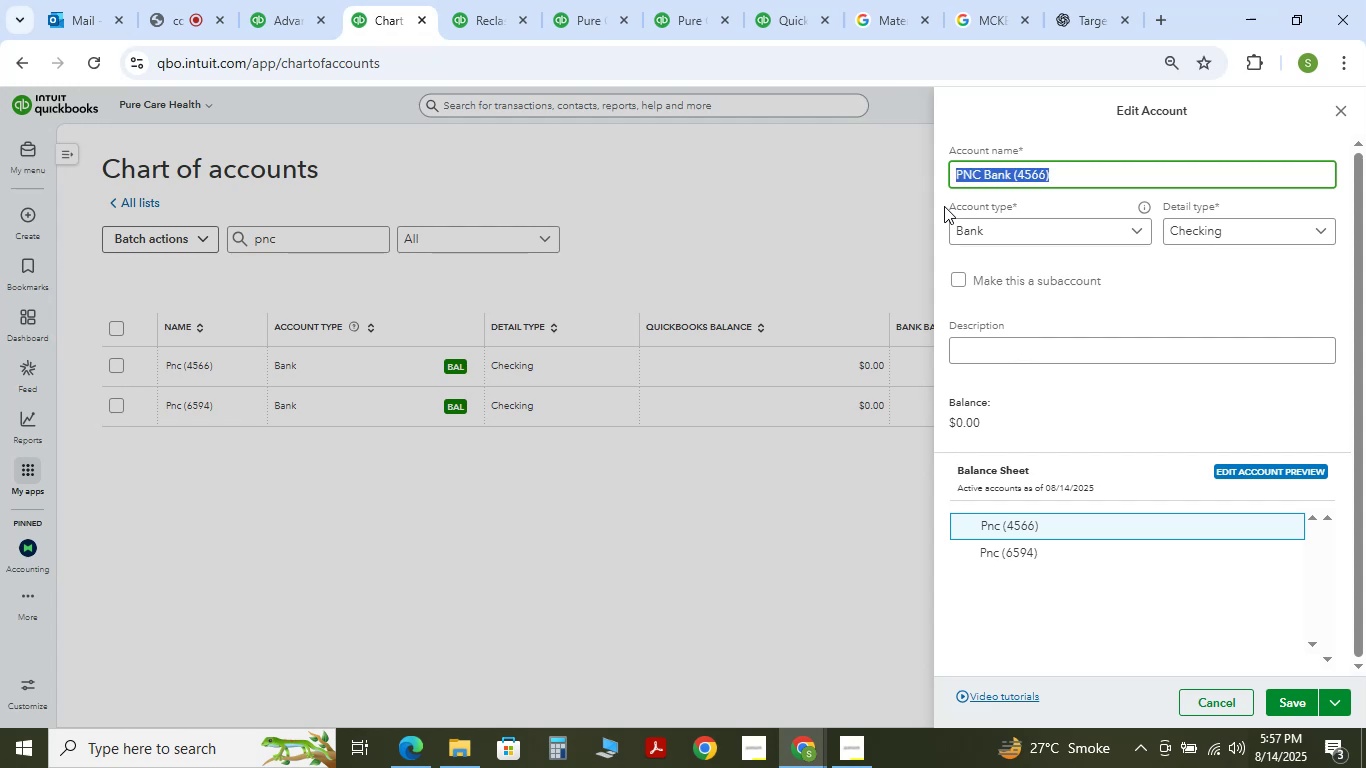 
hold_key(key=ArrowLeft, duration=0.75)
 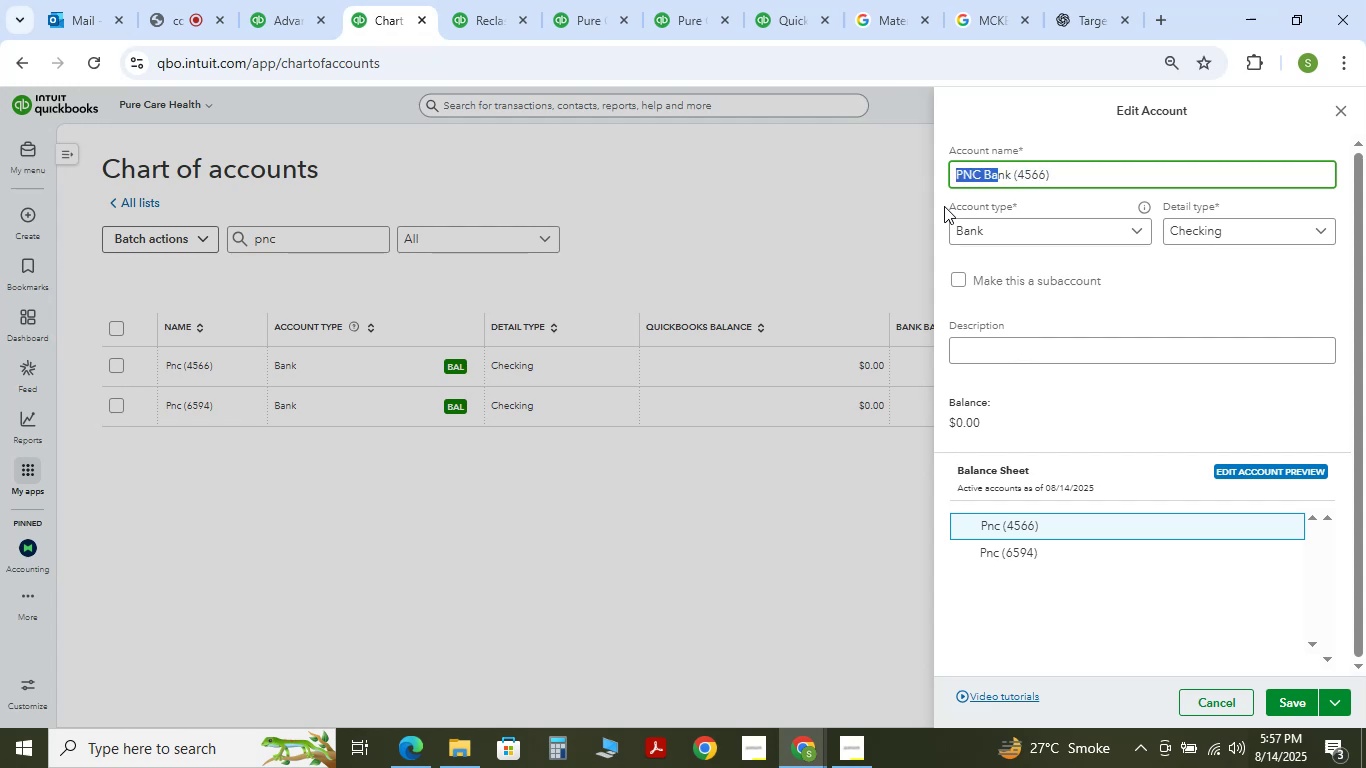 
key(Shift+ArrowRight)
 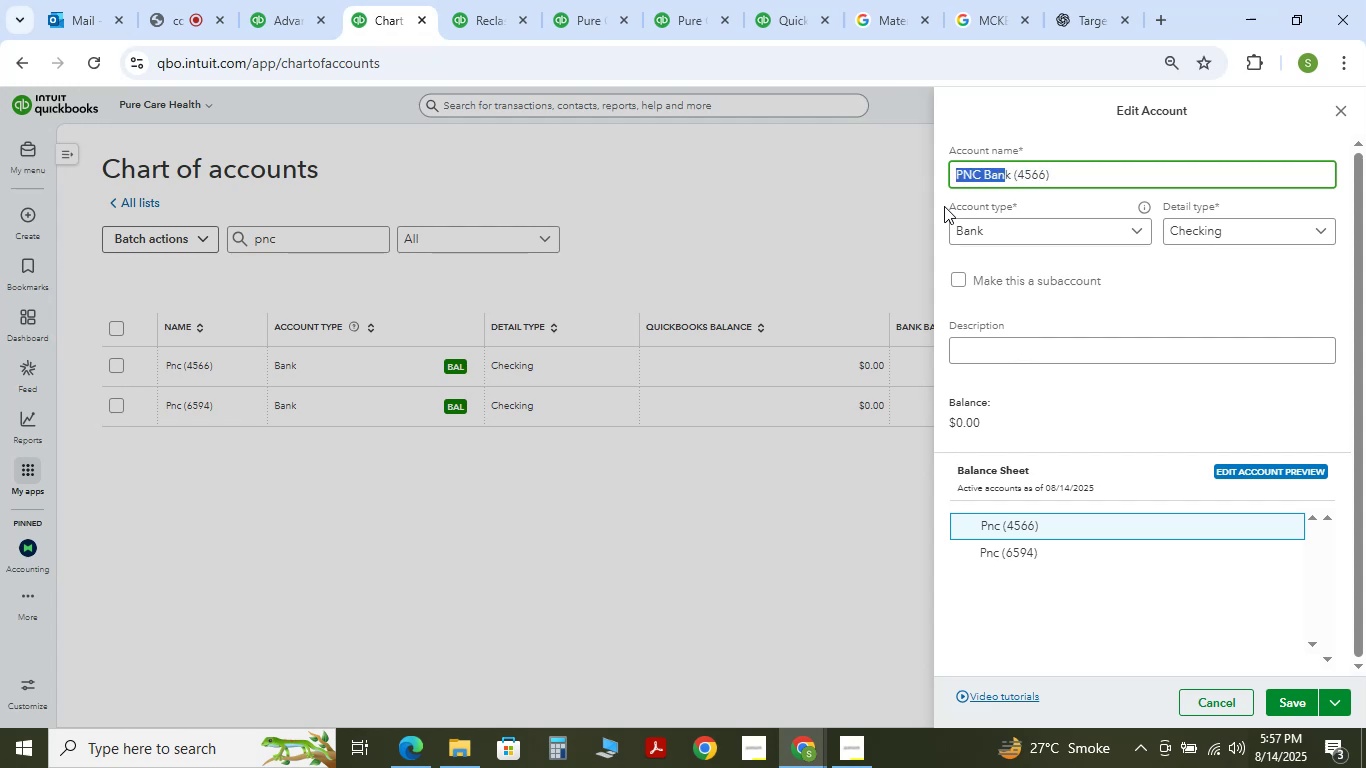 
key(Shift+ArrowRight)
 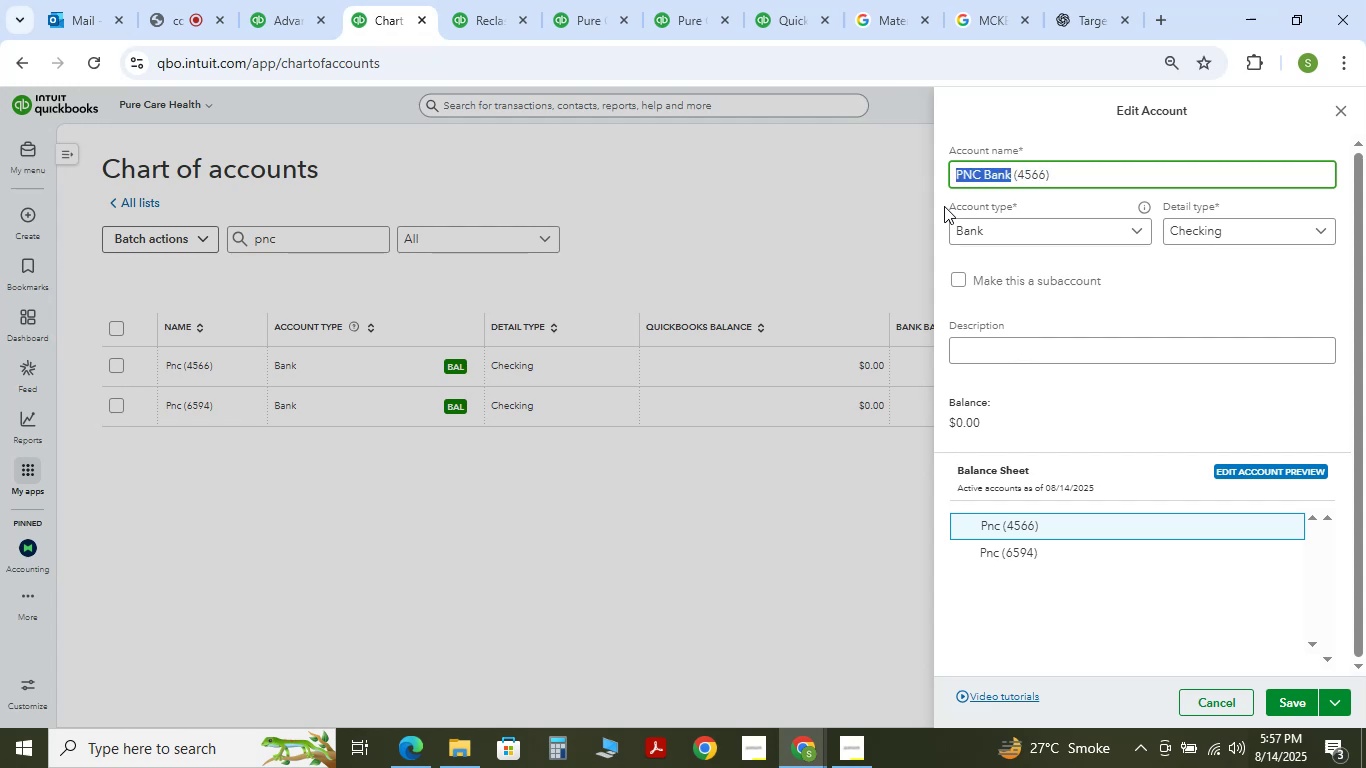 
key(Control+C)
 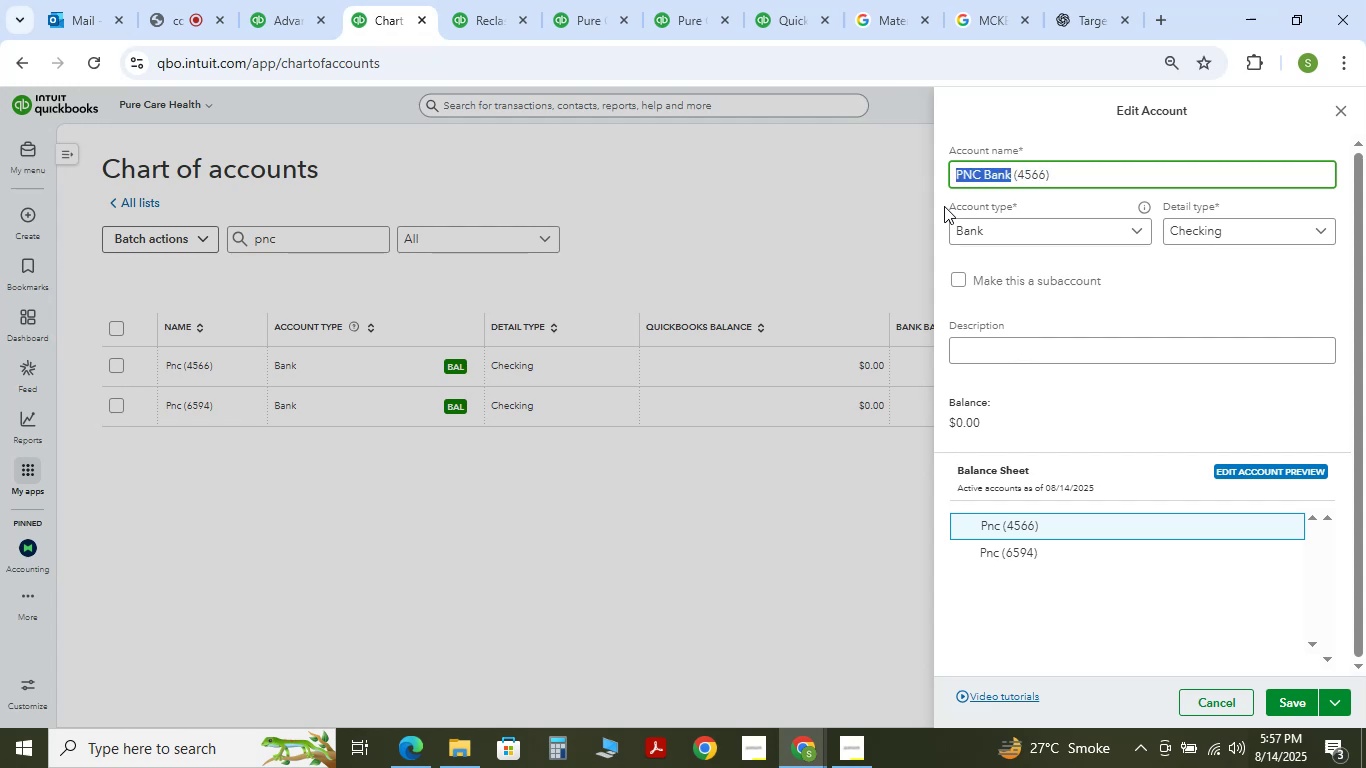 
key(Control+C)
 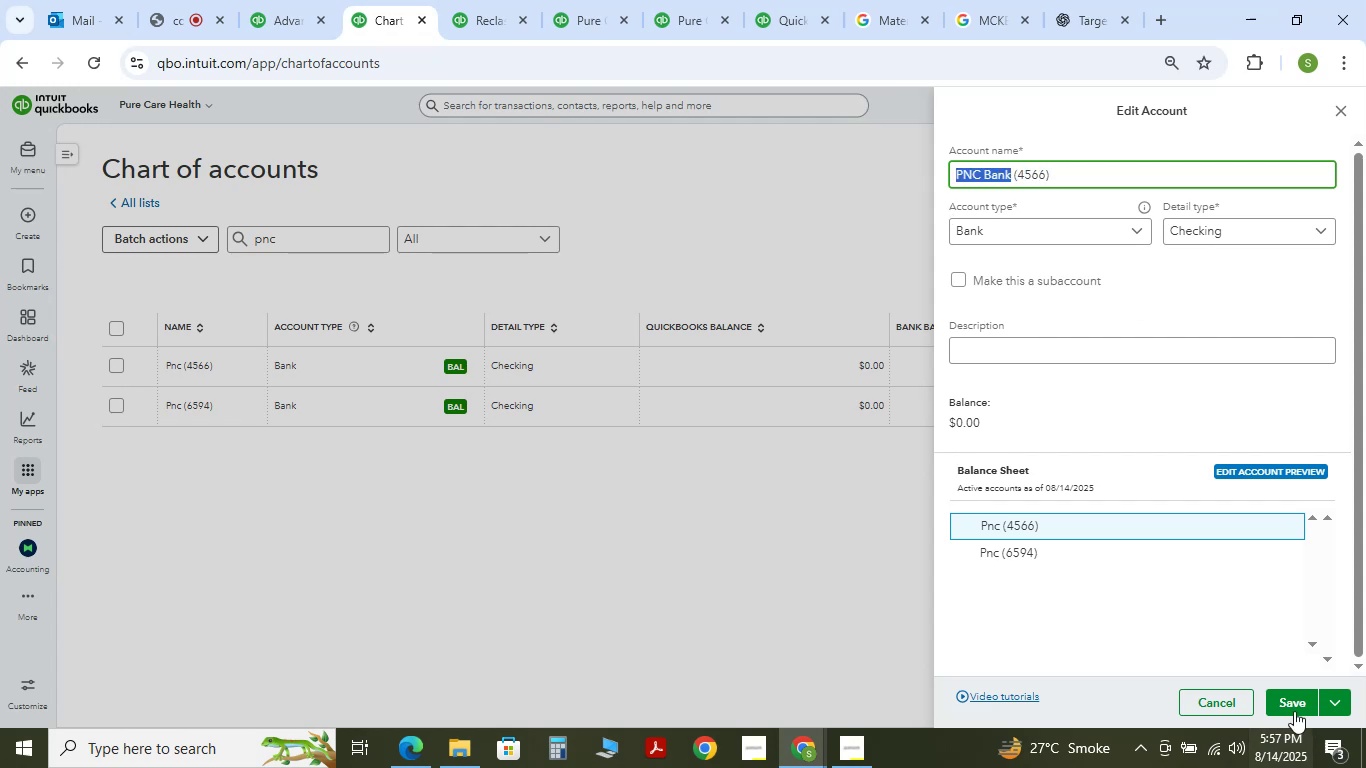 
left_click([1294, 703])
 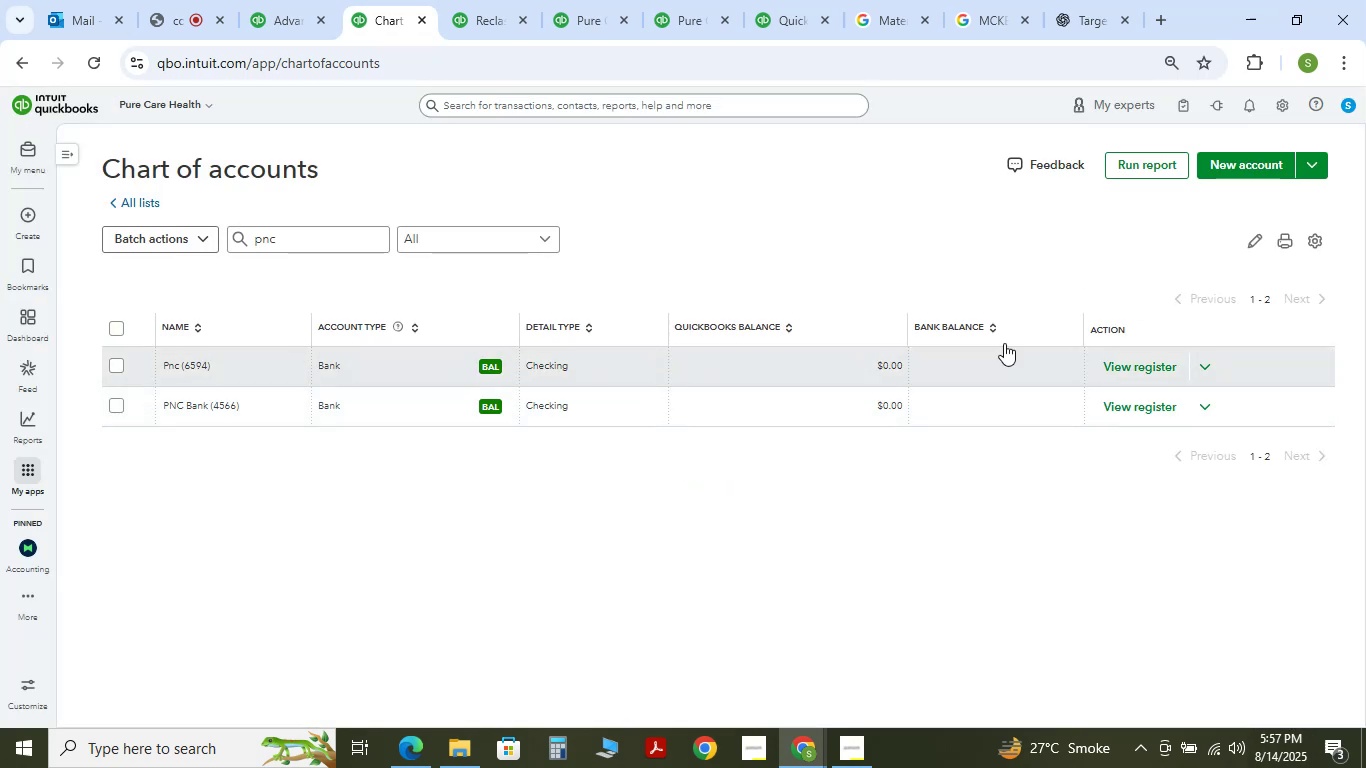 
left_click([1216, 367])
 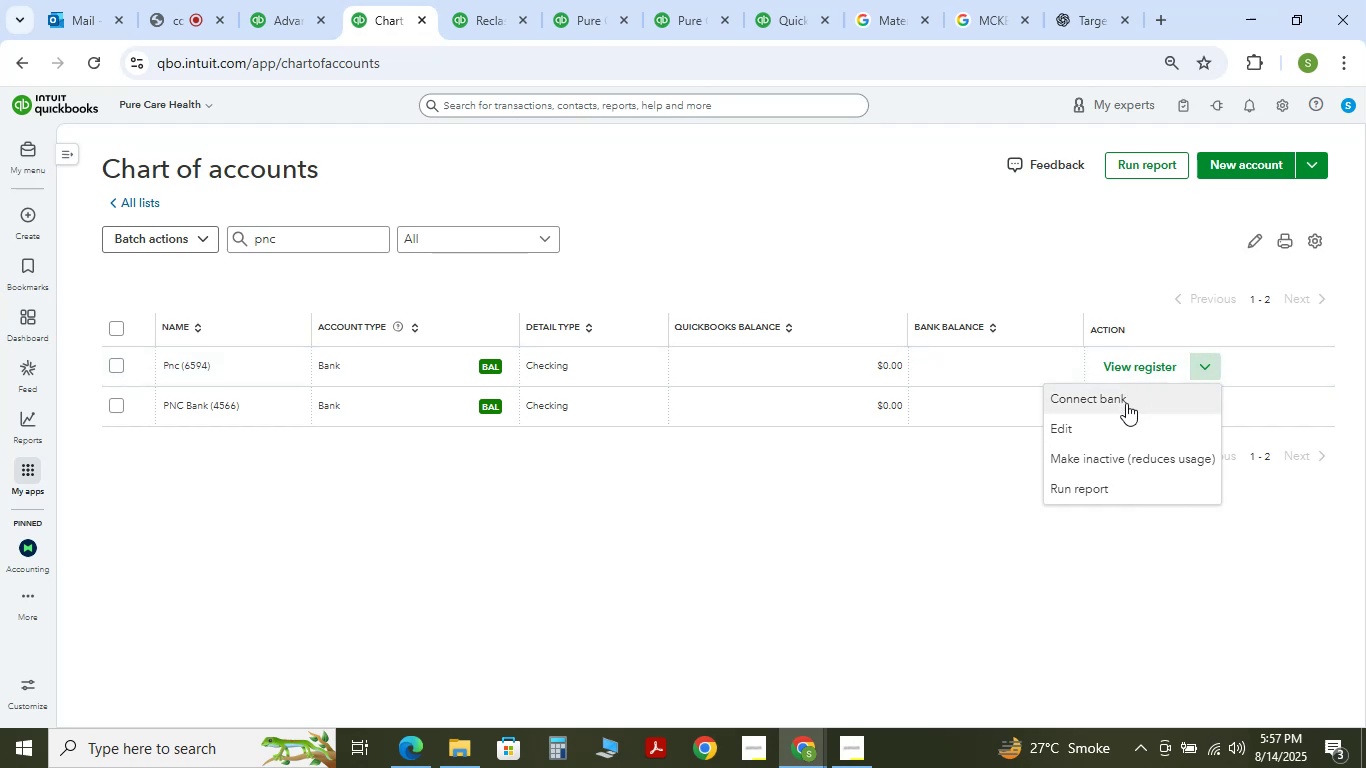 
left_click([1107, 429])
 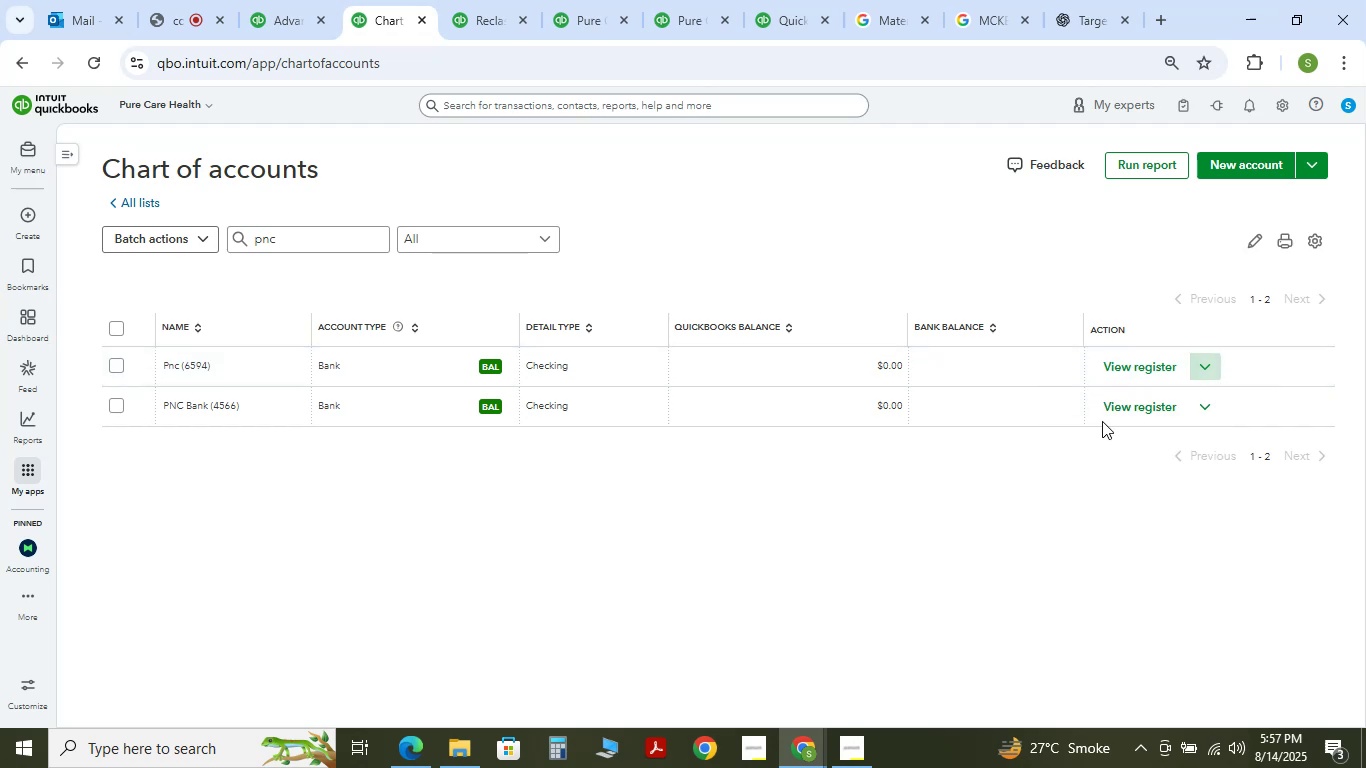 
hold_key(key=ControlLeft, duration=0.59)
 